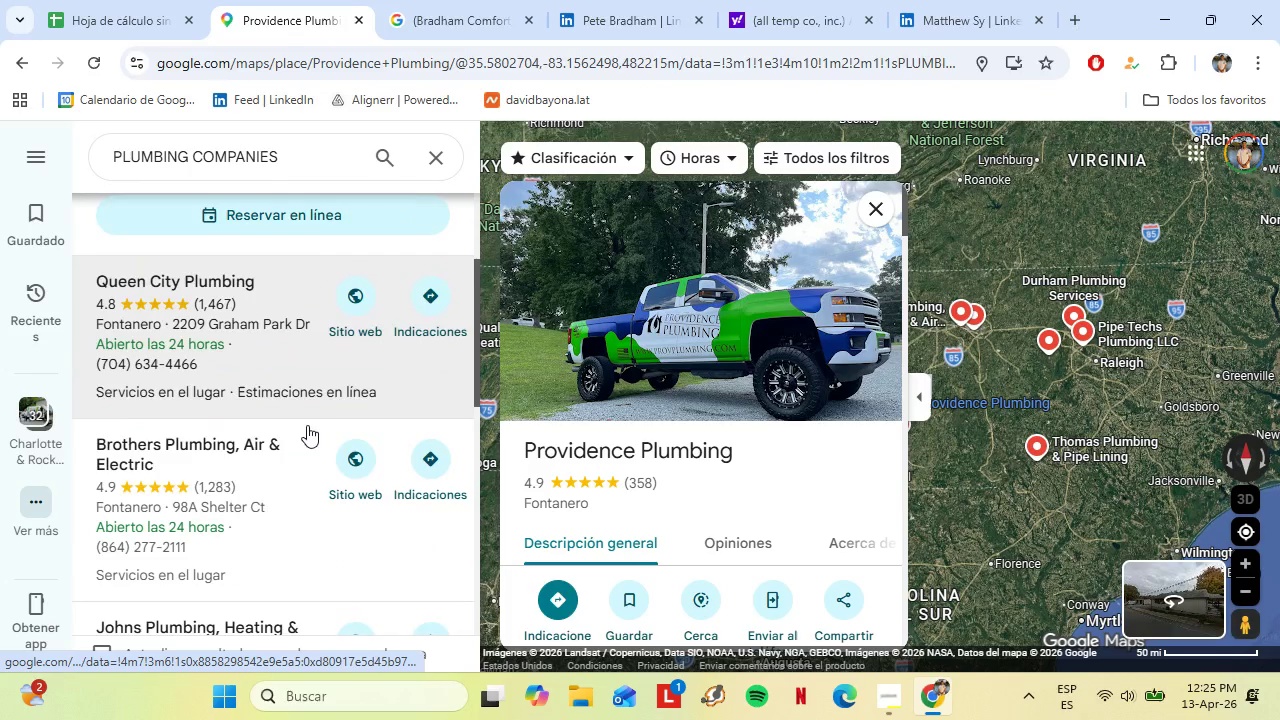 
scroll: coordinate [307, 425], scroll_direction: down, amount: 1.0
 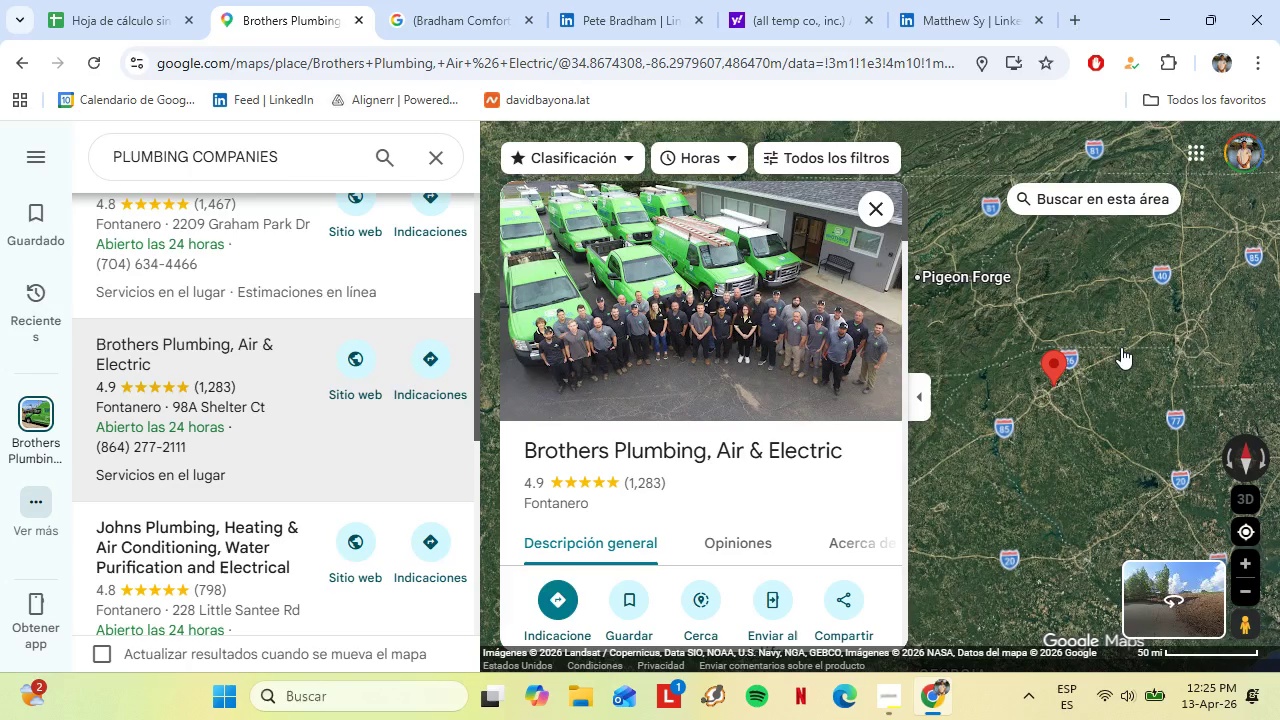 
left_click_drag(start_coordinate=[1137, 365], to_coordinate=[990, 412])
 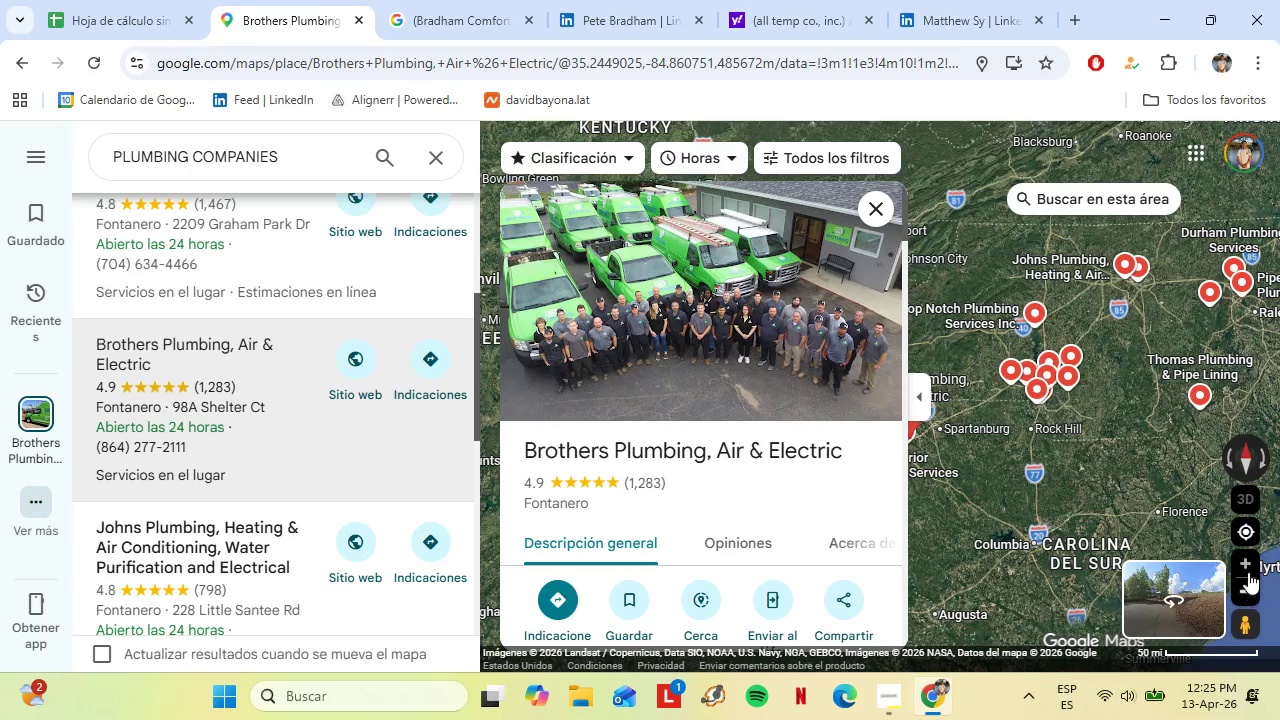 
left_click([1248, 568])
 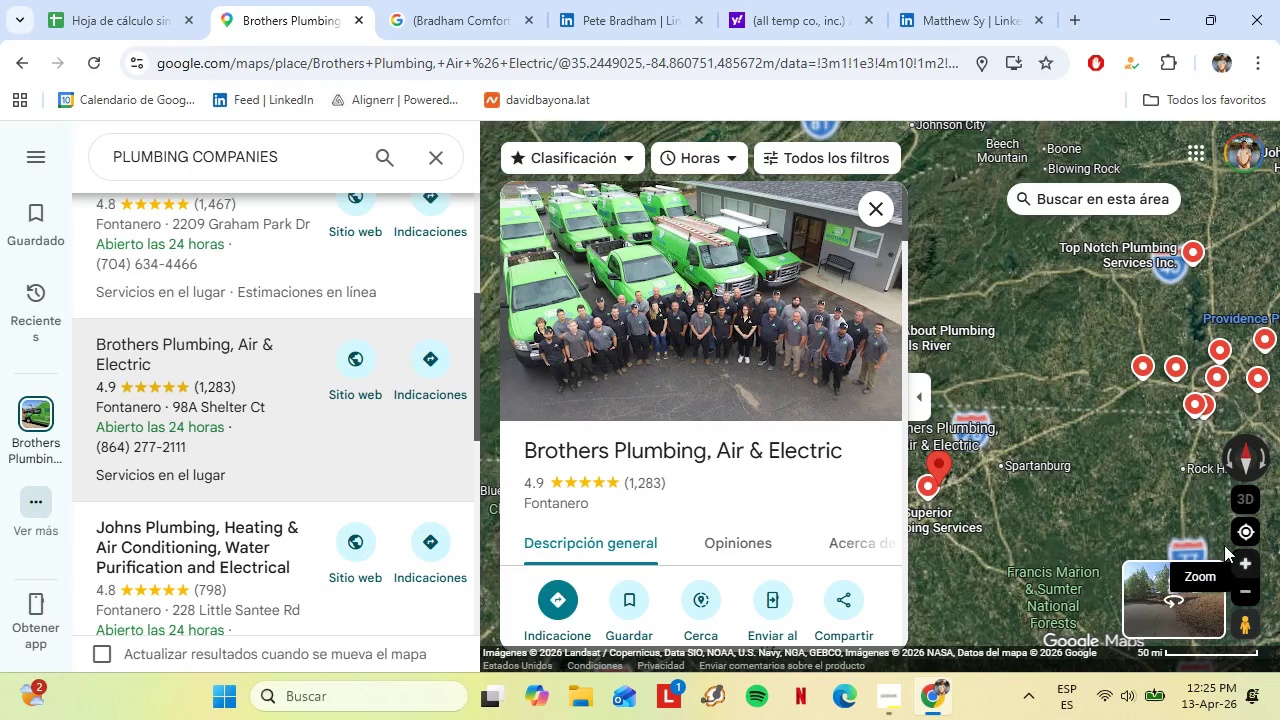 
left_click_drag(start_coordinate=[1160, 473], to_coordinate=[897, 512])
 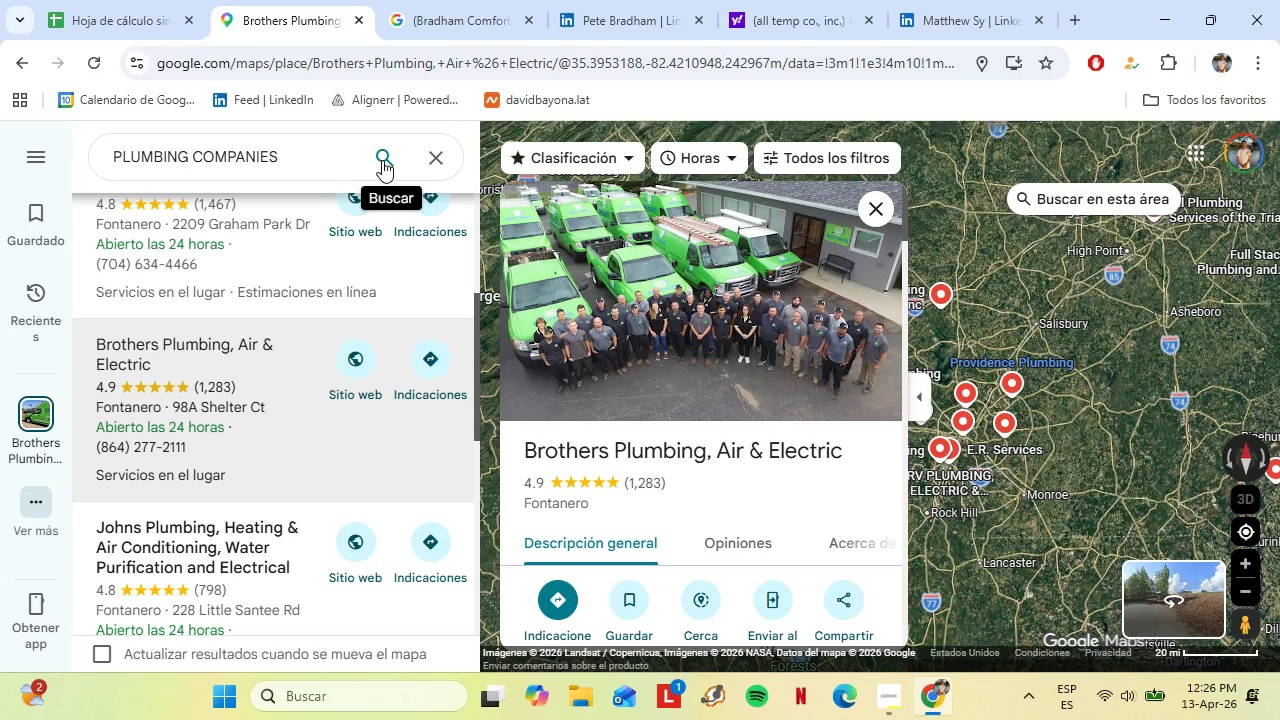 
left_click([358, 162])
 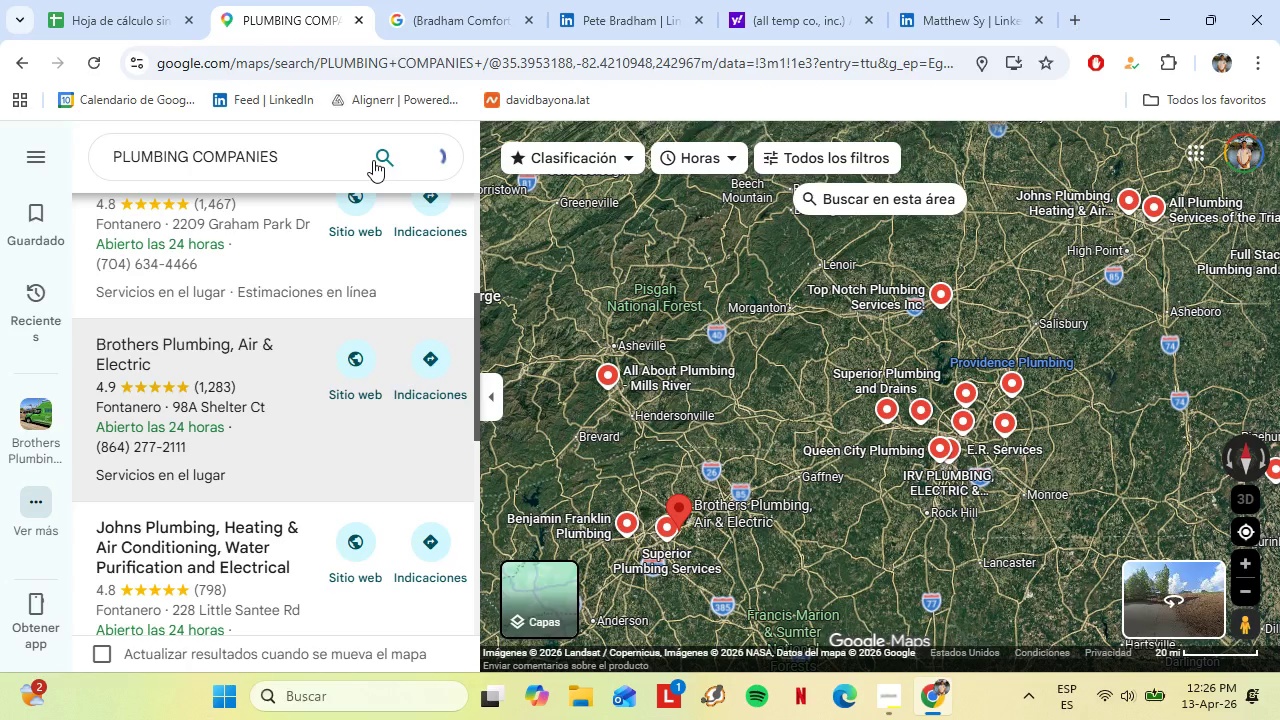 
left_click_drag(start_coordinate=[1030, 455], to_coordinate=[947, 374])
 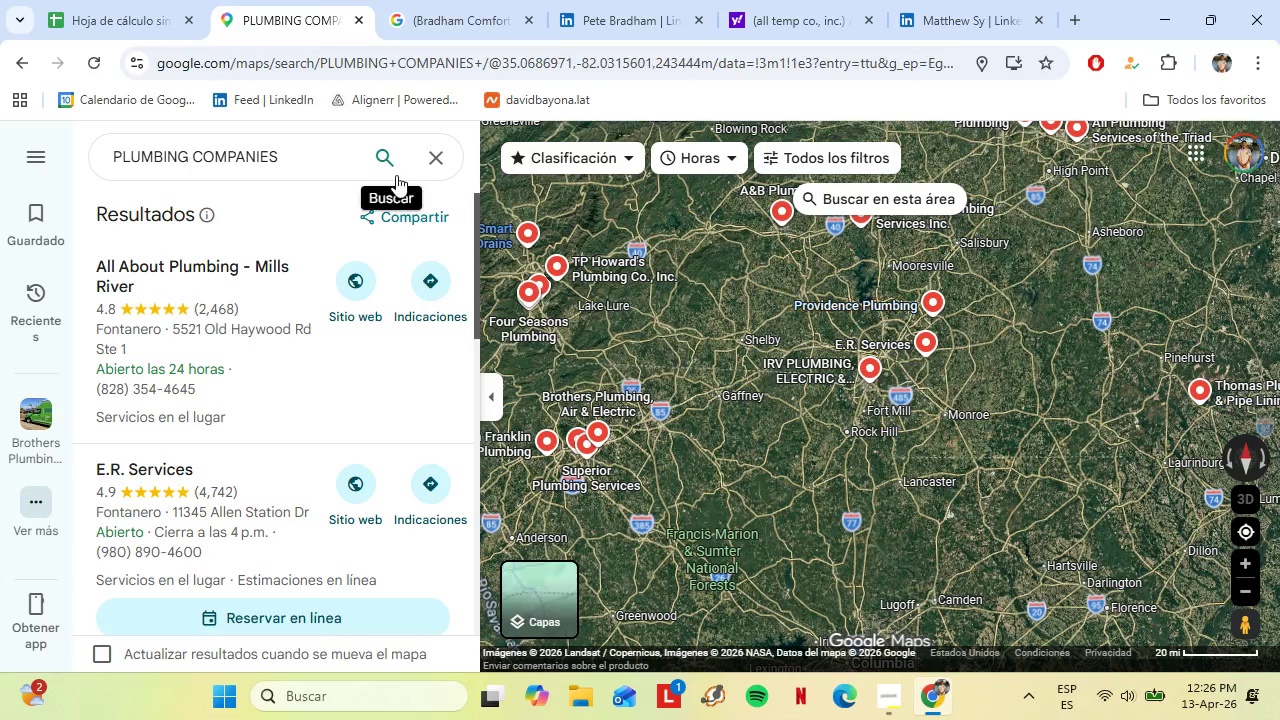 
left_click([394, 167])
 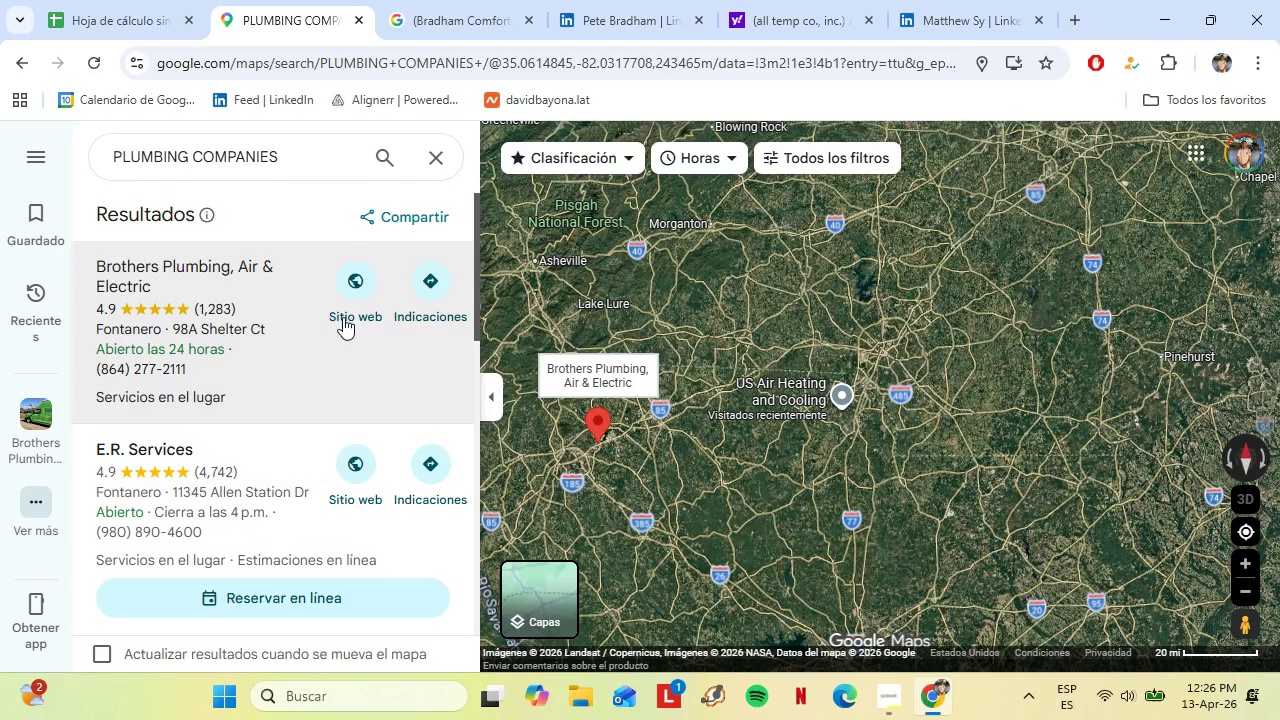 
scroll: coordinate [338, 331], scroll_direction: down, amount: 1.0
 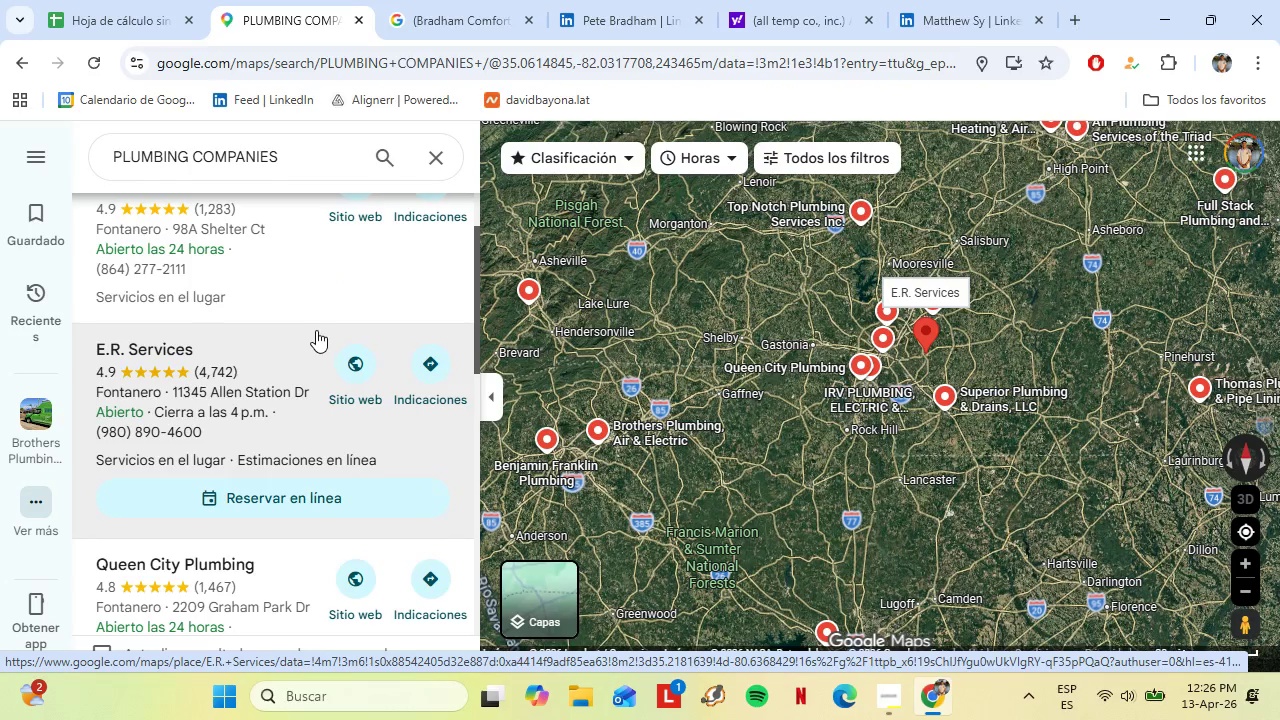 
scroll: coordinate [316, 325], scroll_direction: up, amount: 1.0
 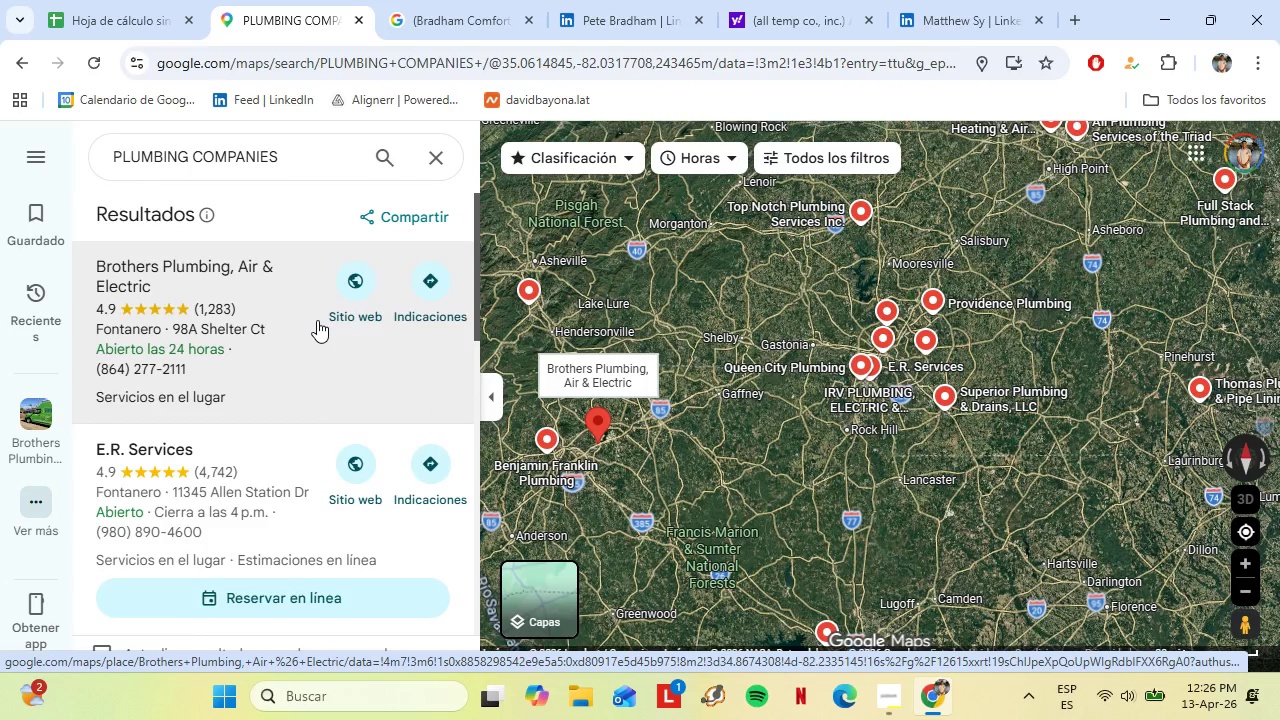 
scroll: coordinate [313, 335], scroll_direction: down, amount: 4.0
 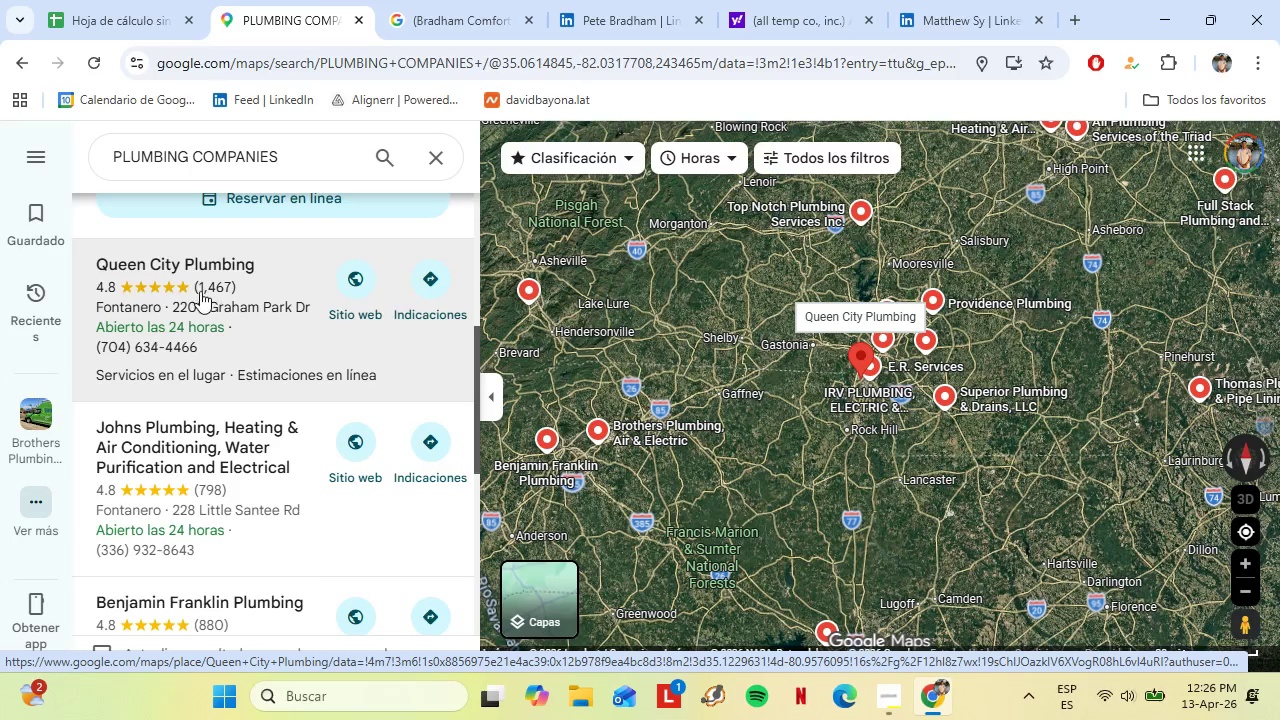 
left_click([187, 266])
 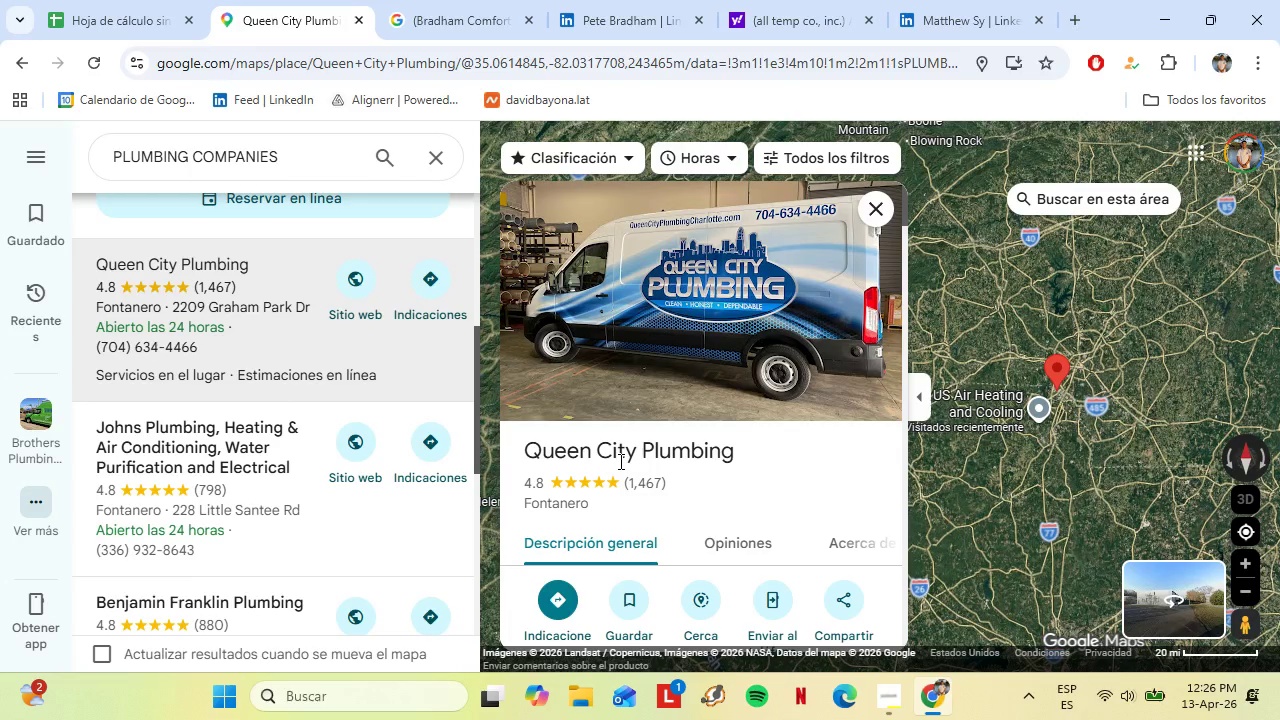 
double_click([630, 449])
 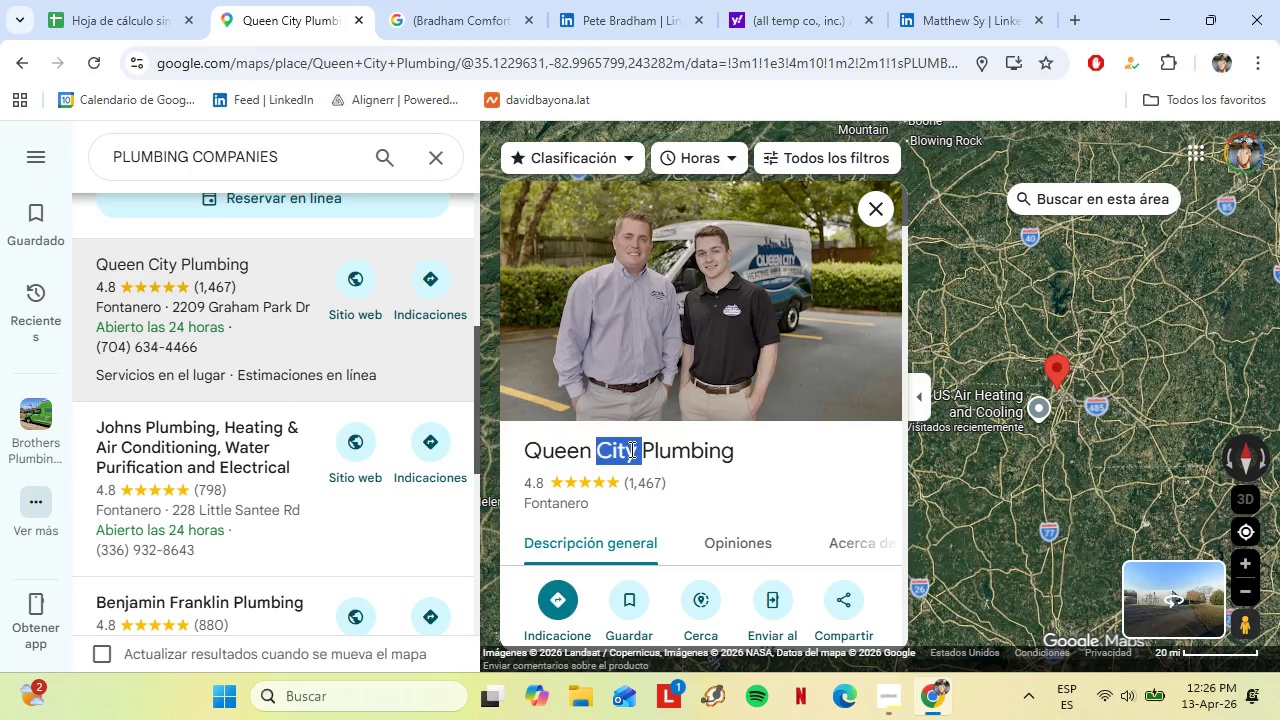 
triple_click([630, 449])
 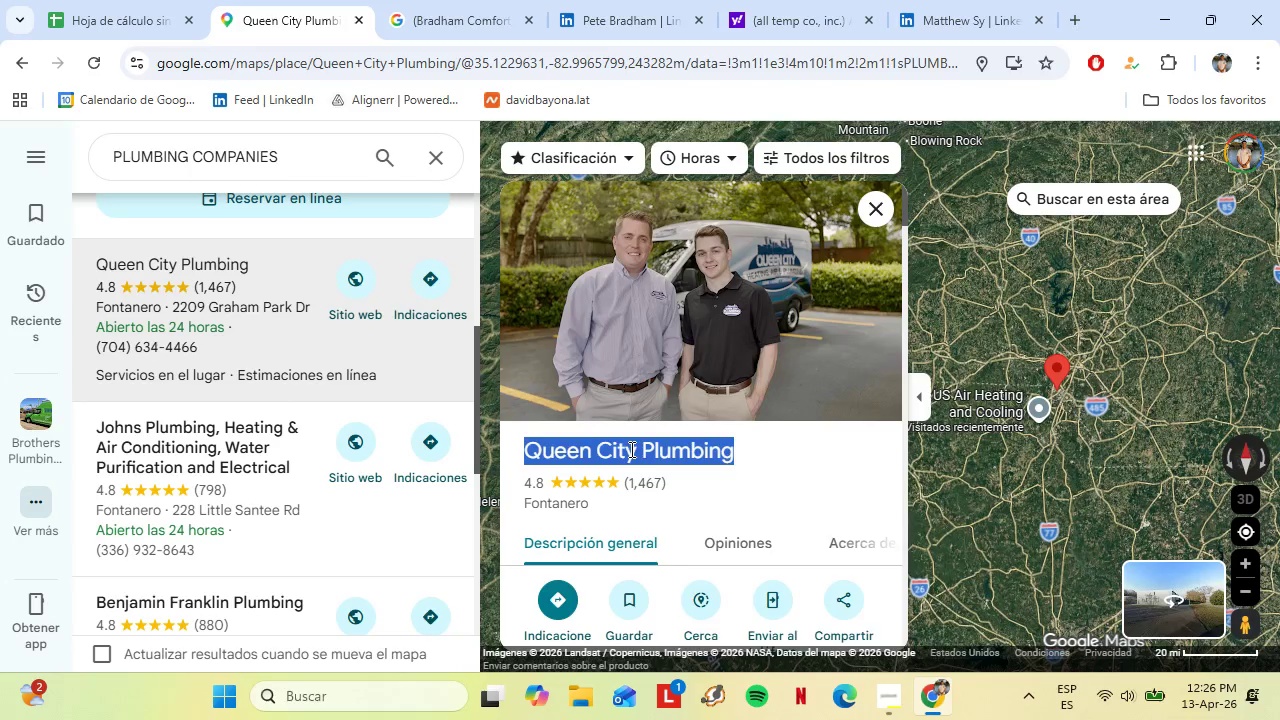 
right_click([630, 449])
 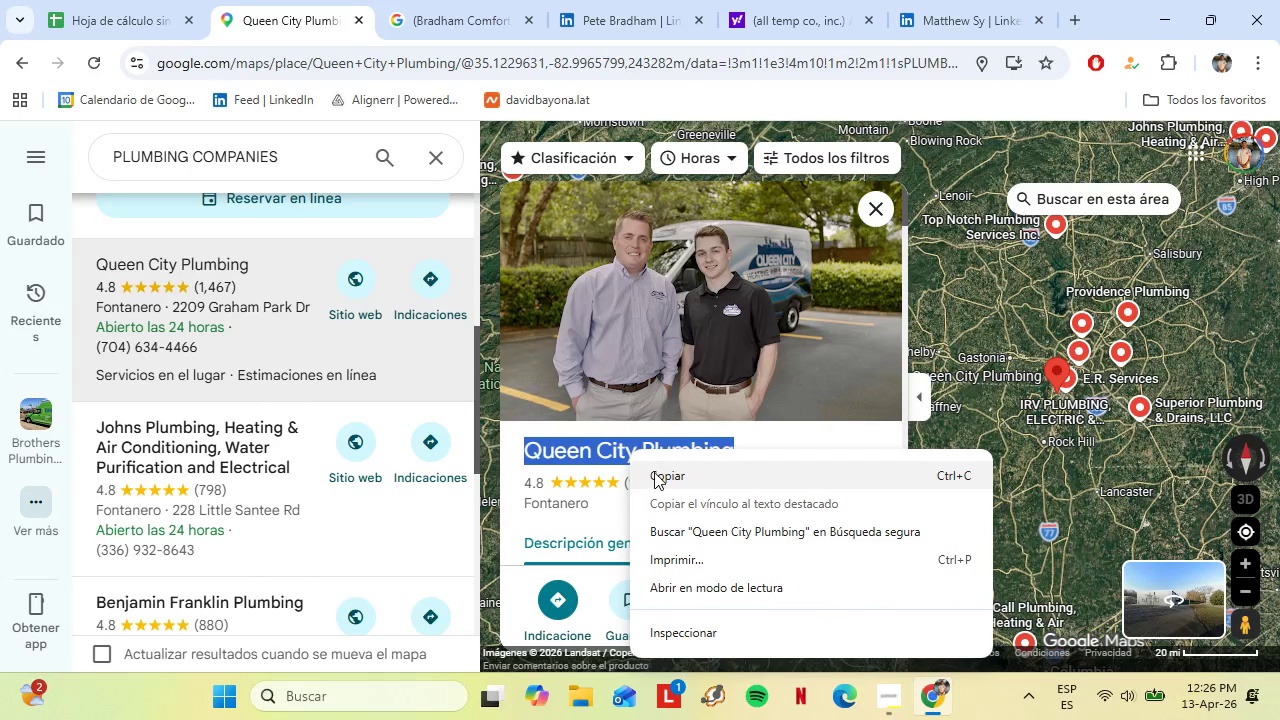 
left_click([654, 471])
 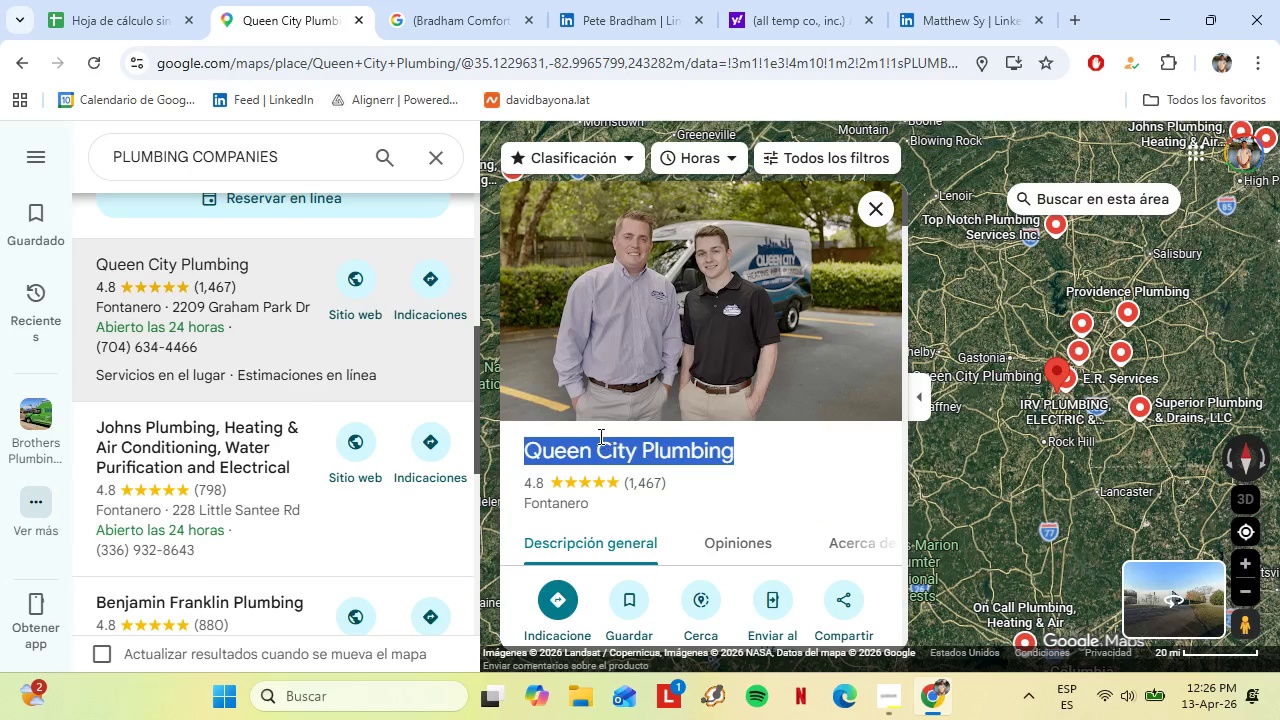 
scroll: coordinate [615, 452], scroll_direction: down, amount: 3.0
 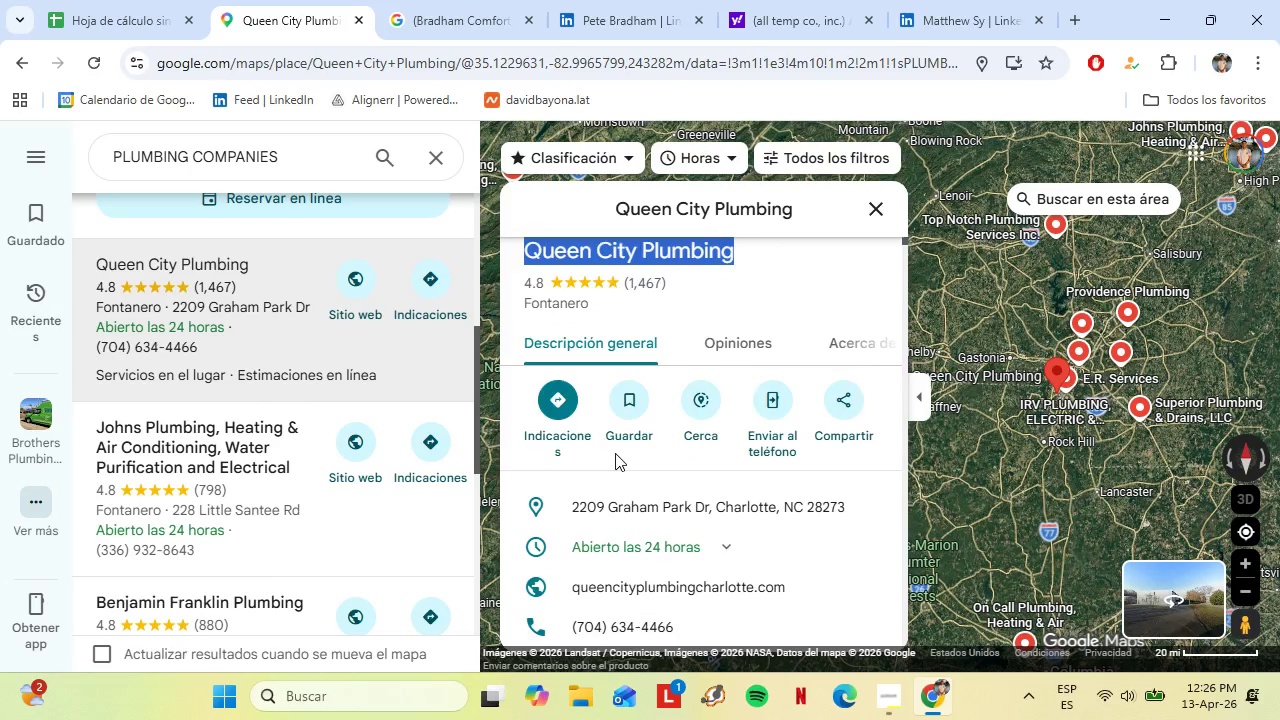 
left_click([614, 493])
 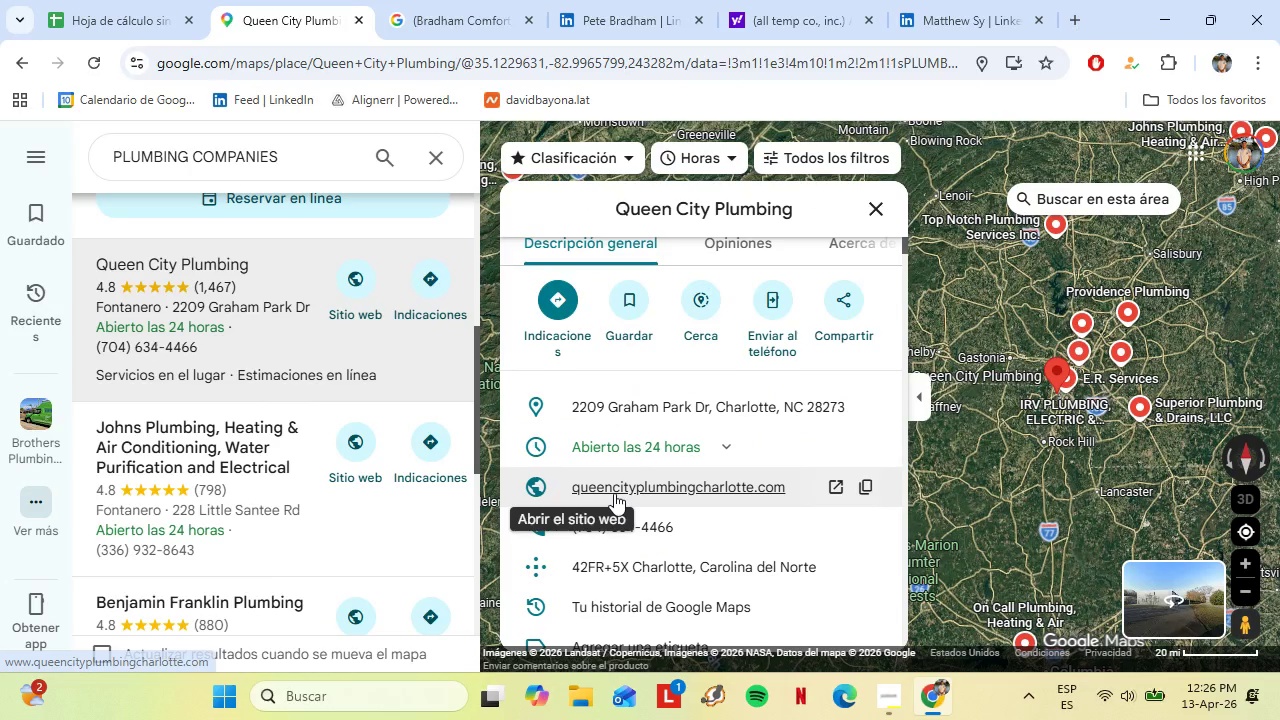 
left_click([533, 0])
 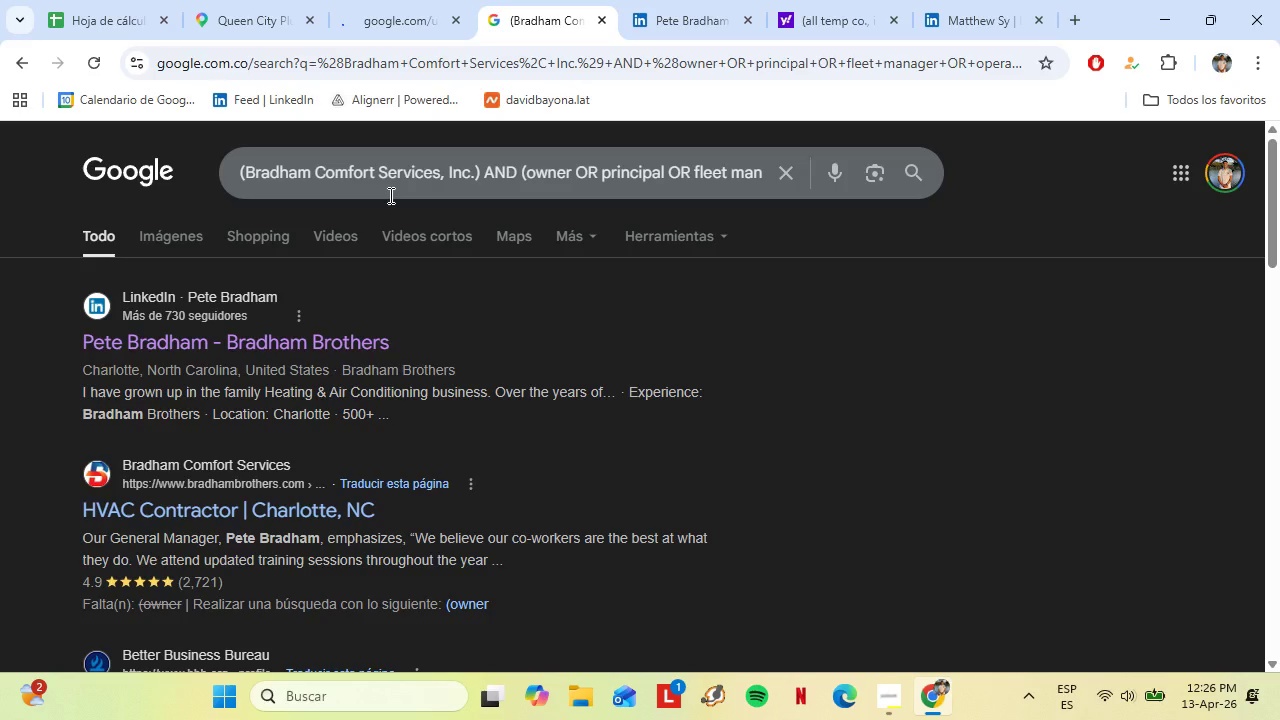 
left_click([359, 182])
 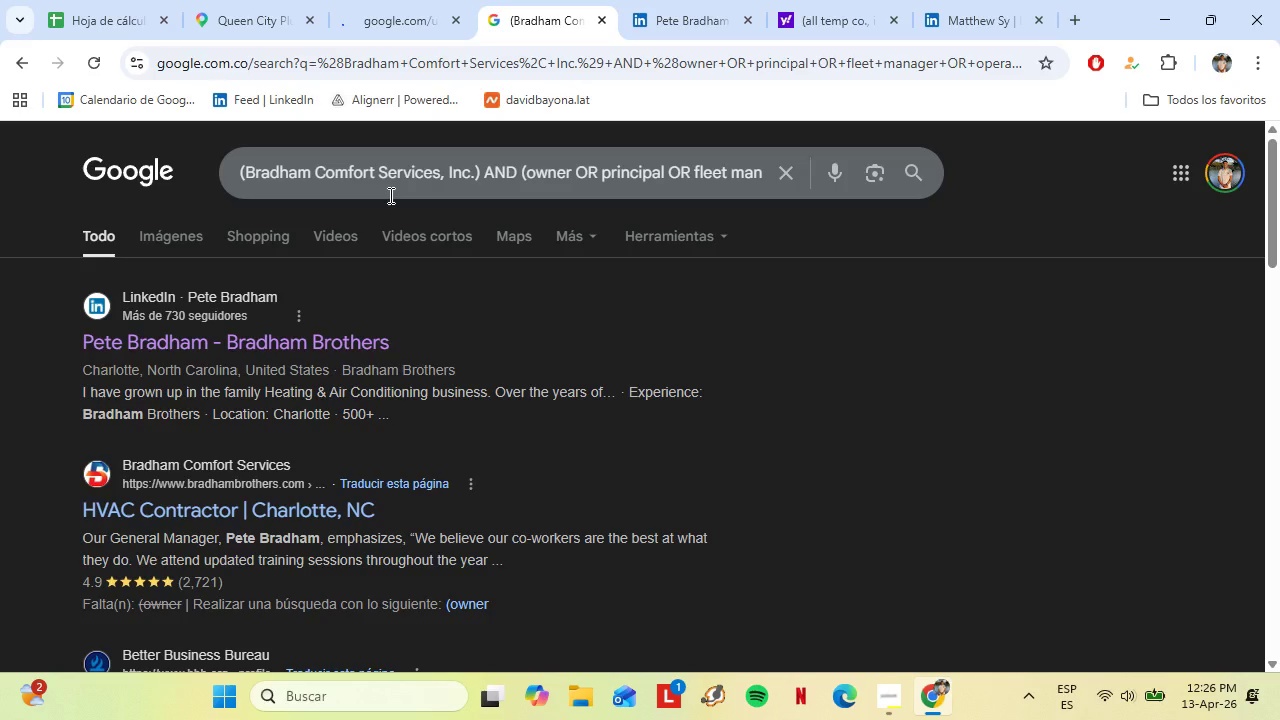 
left_click_drag(start_coordinate=[474, 178], to_coordinate=[246, 174])
 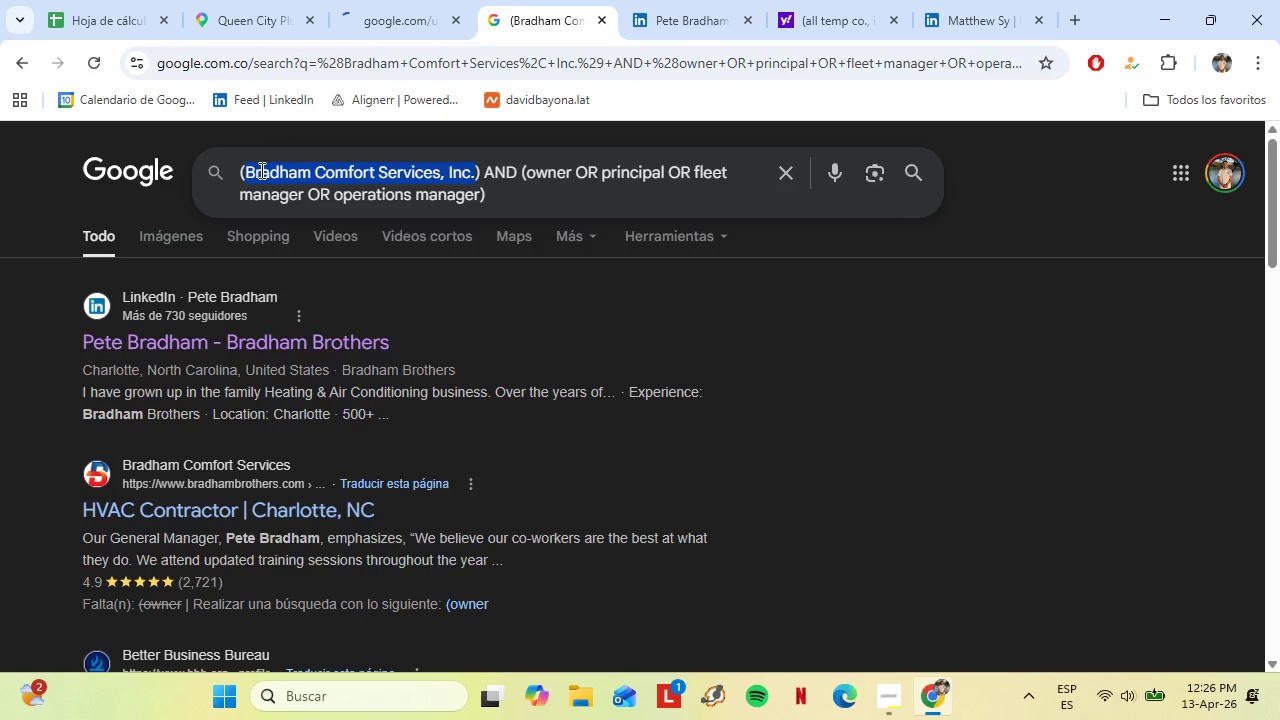 
right_click([260, 169])
 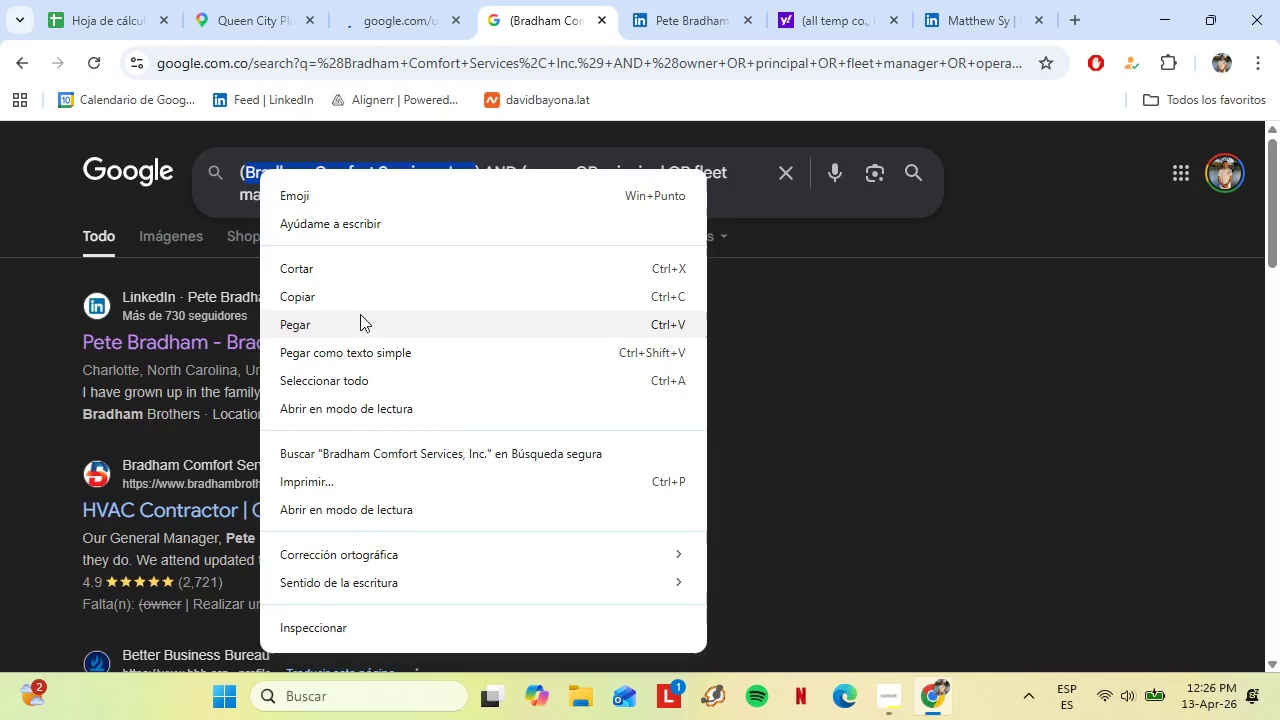 
left_click([367, 319])
 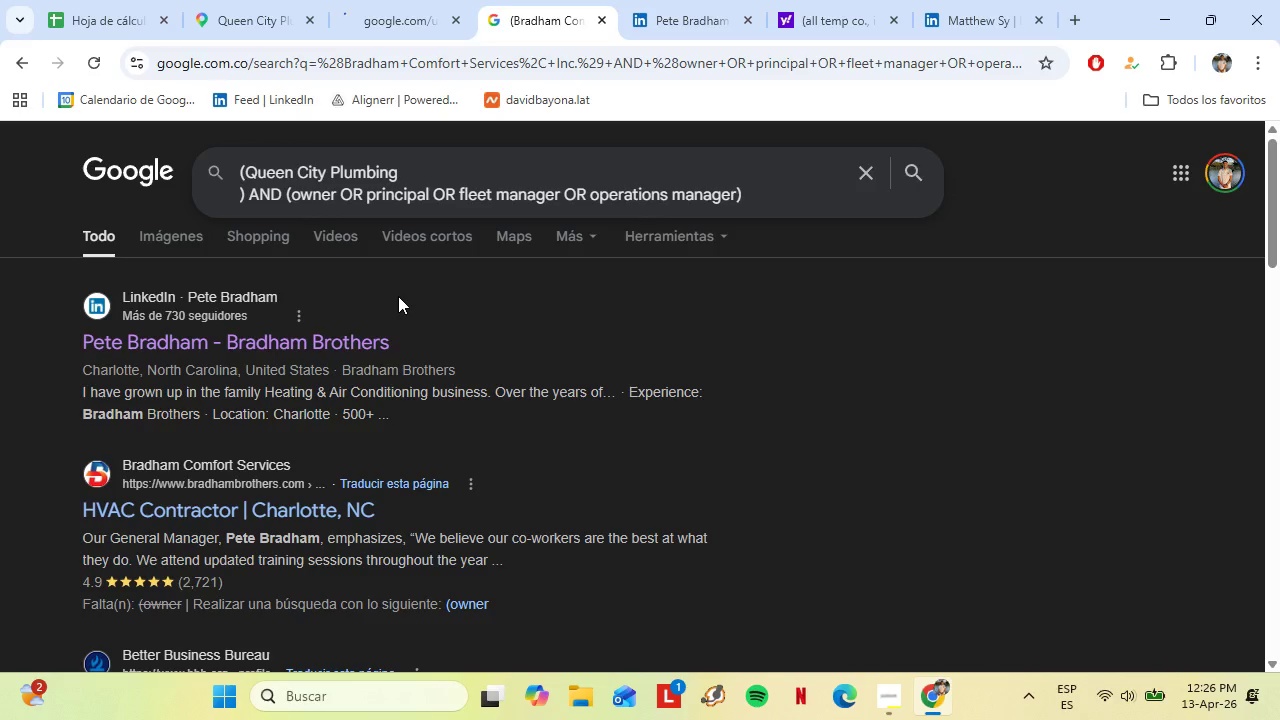 
key(Backspace)
 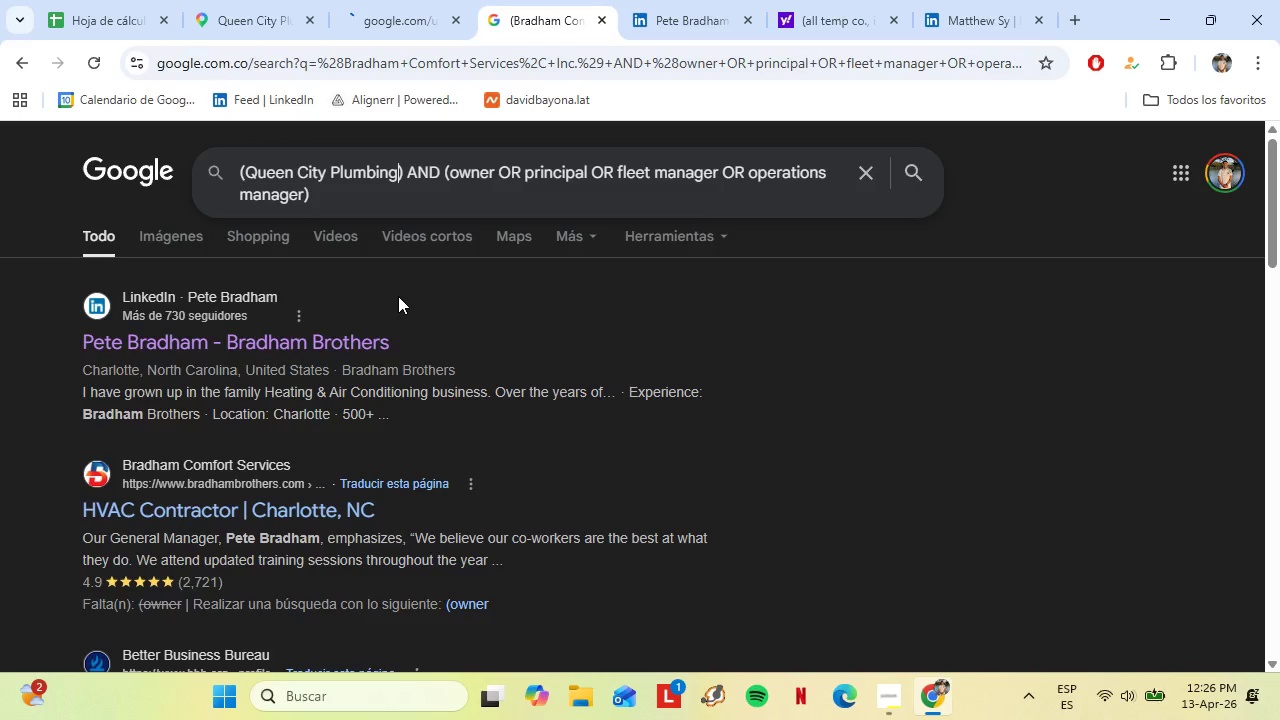 
key(Enter)
 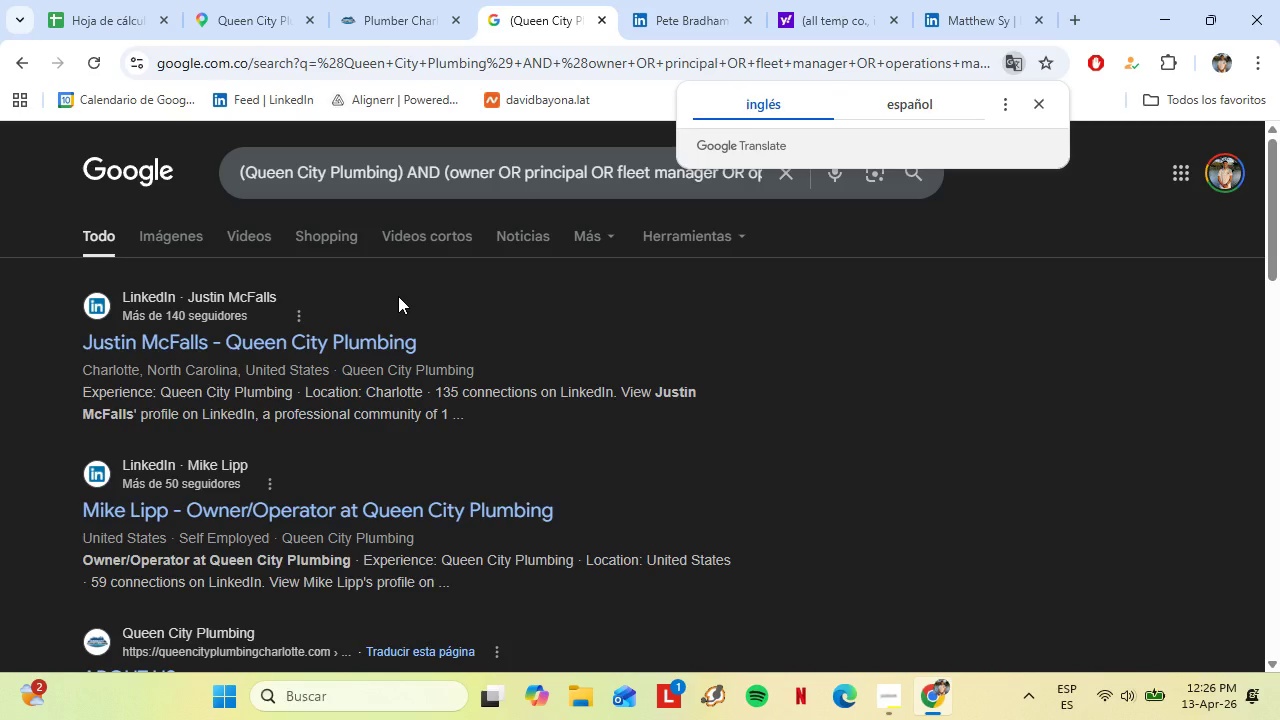 
wait(27.92)
 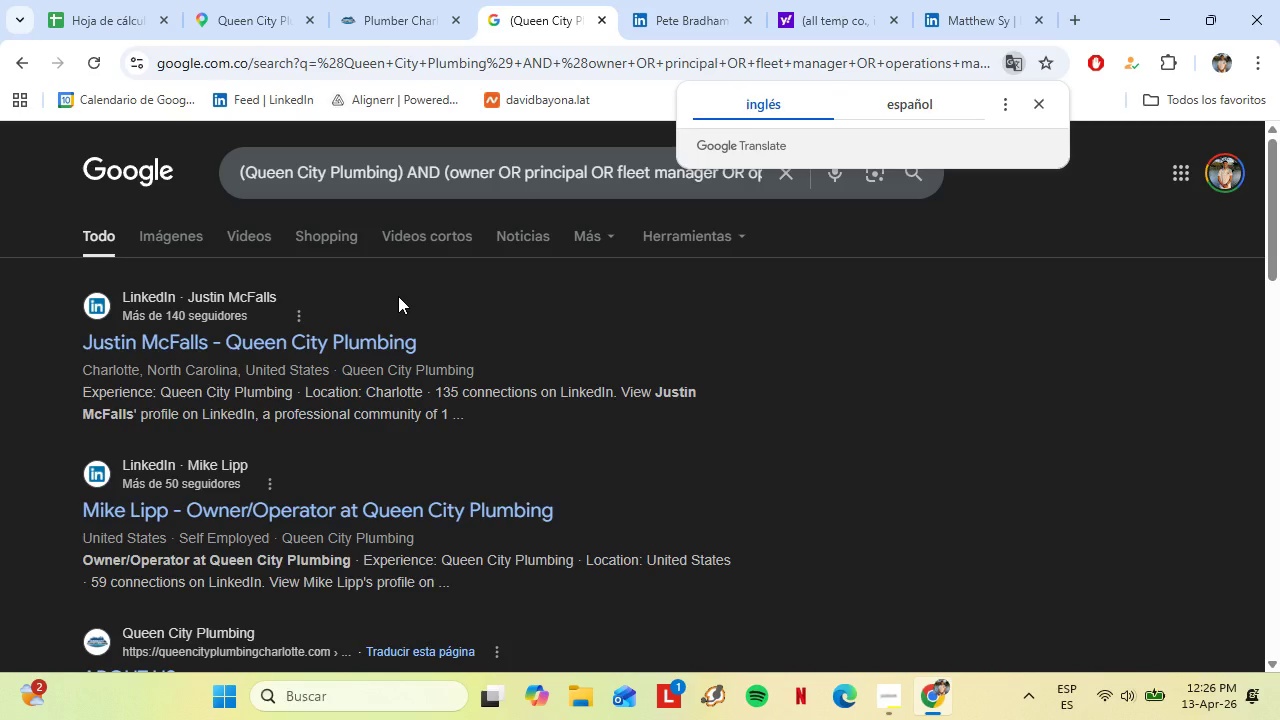 
left_click([220, 344])
 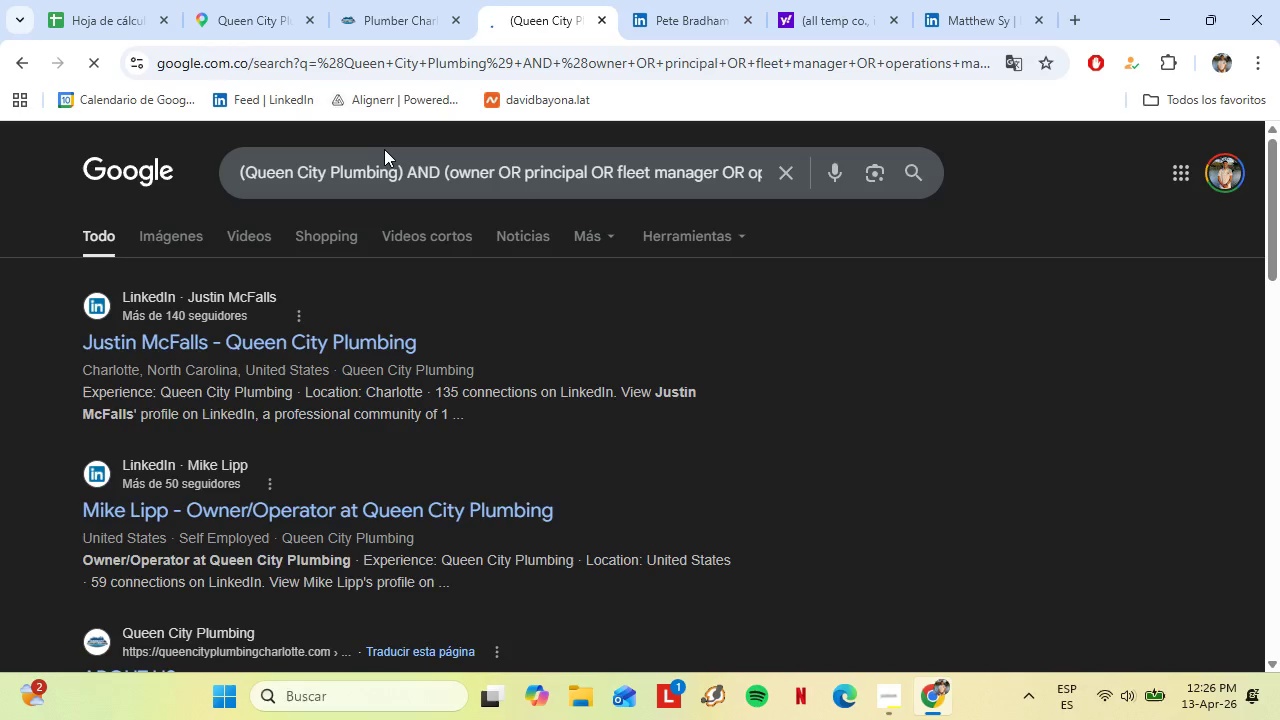 
mouse_move([215, 483])
 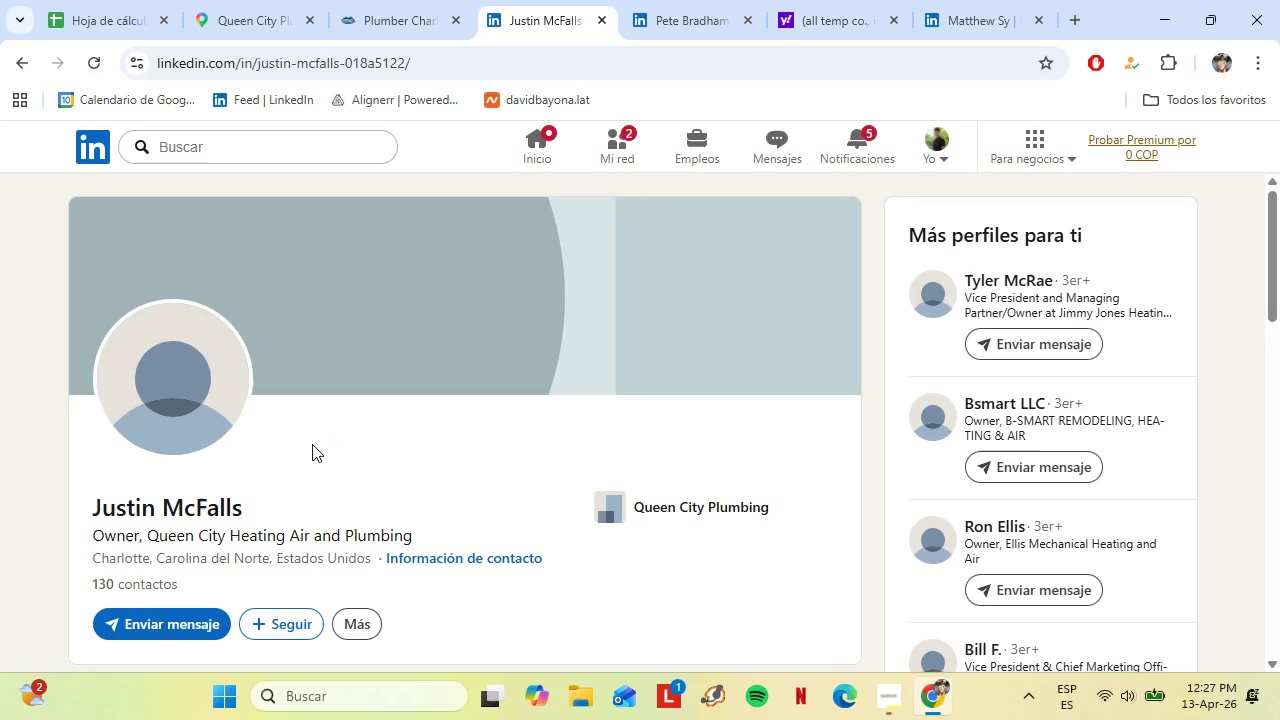 
scroll: coordinate [312, 451], scroll_direction: down, amount: 4.0
 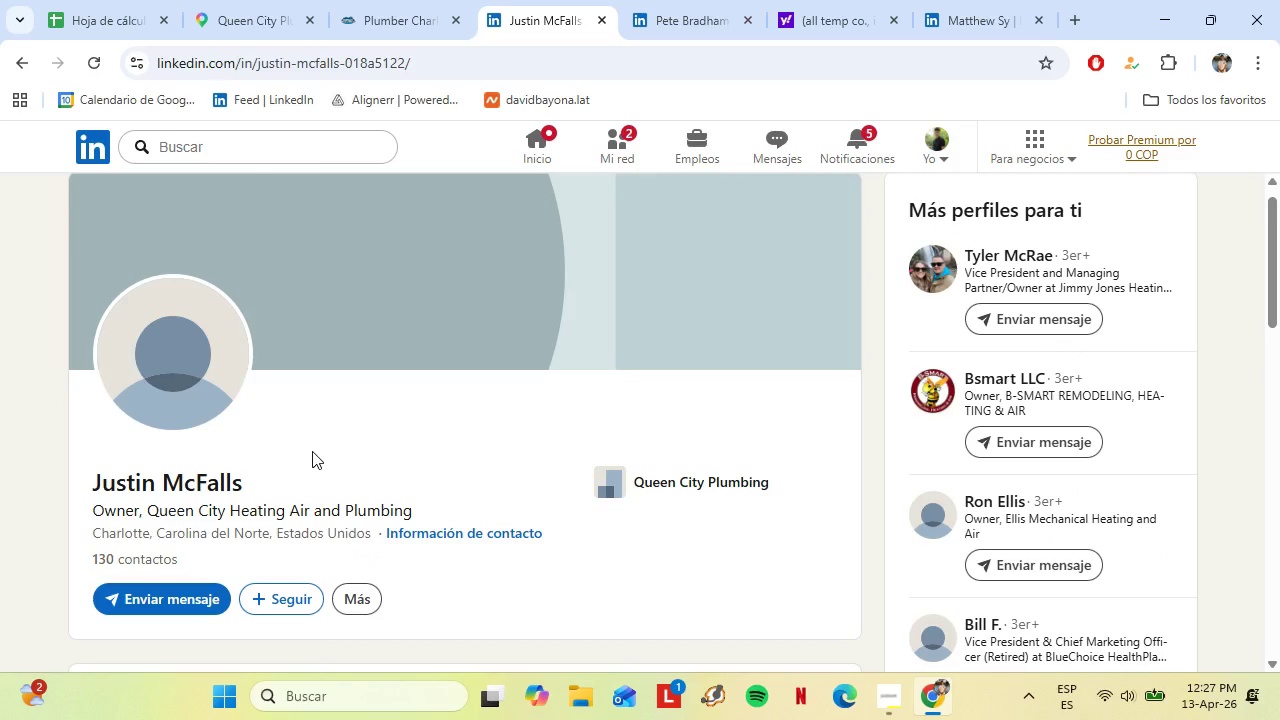 
scroll: coordinate [312, 451], scroll_direction: up, amount: 2.0
 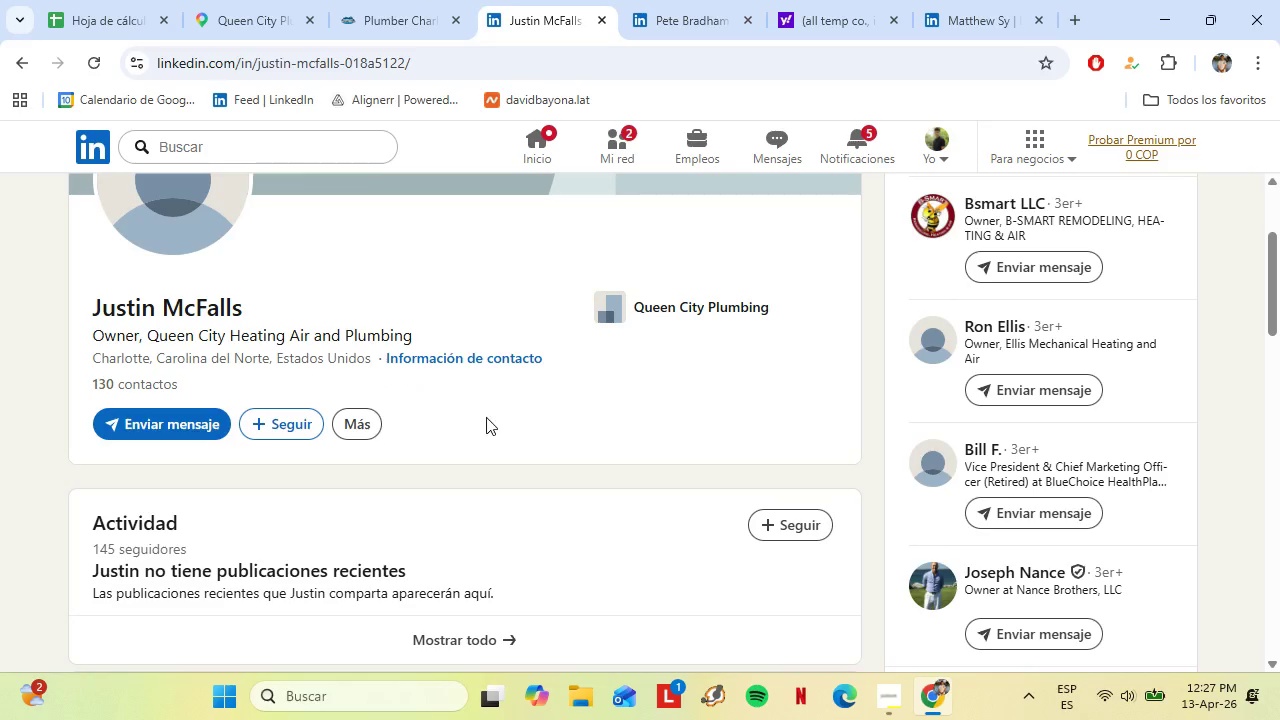 
left_click([679, 302])
 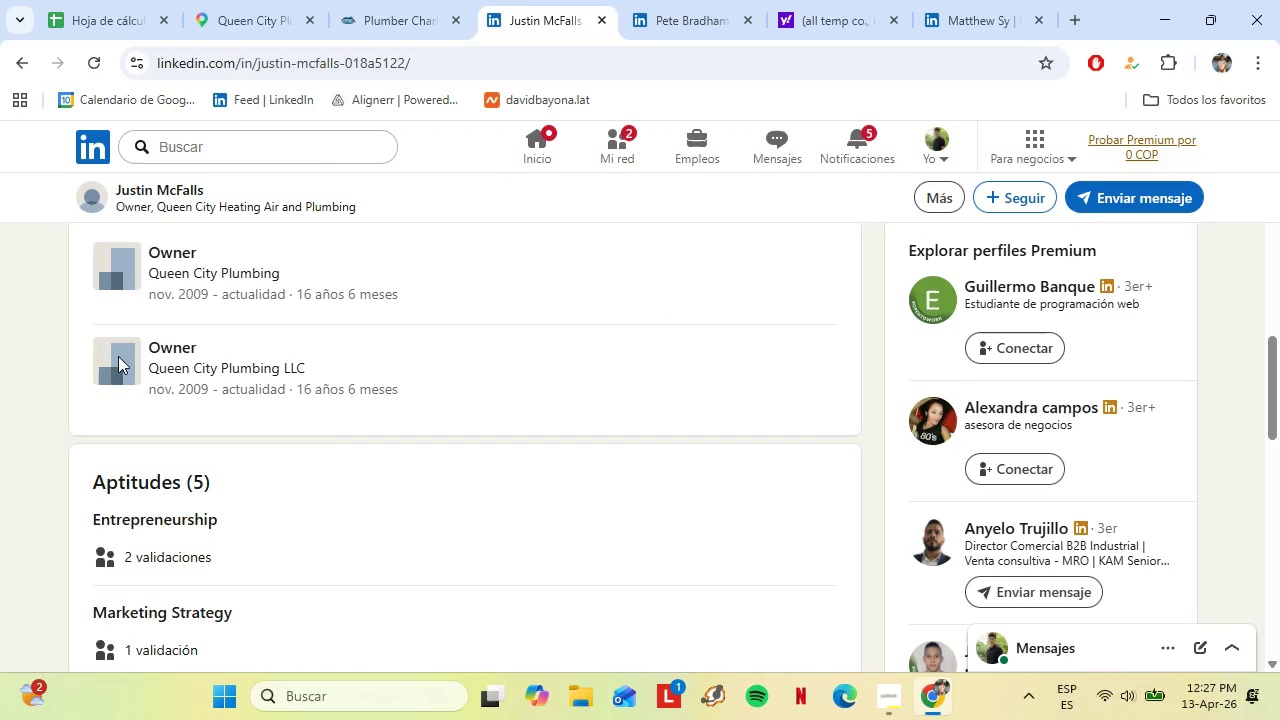 
wait(5.83)
 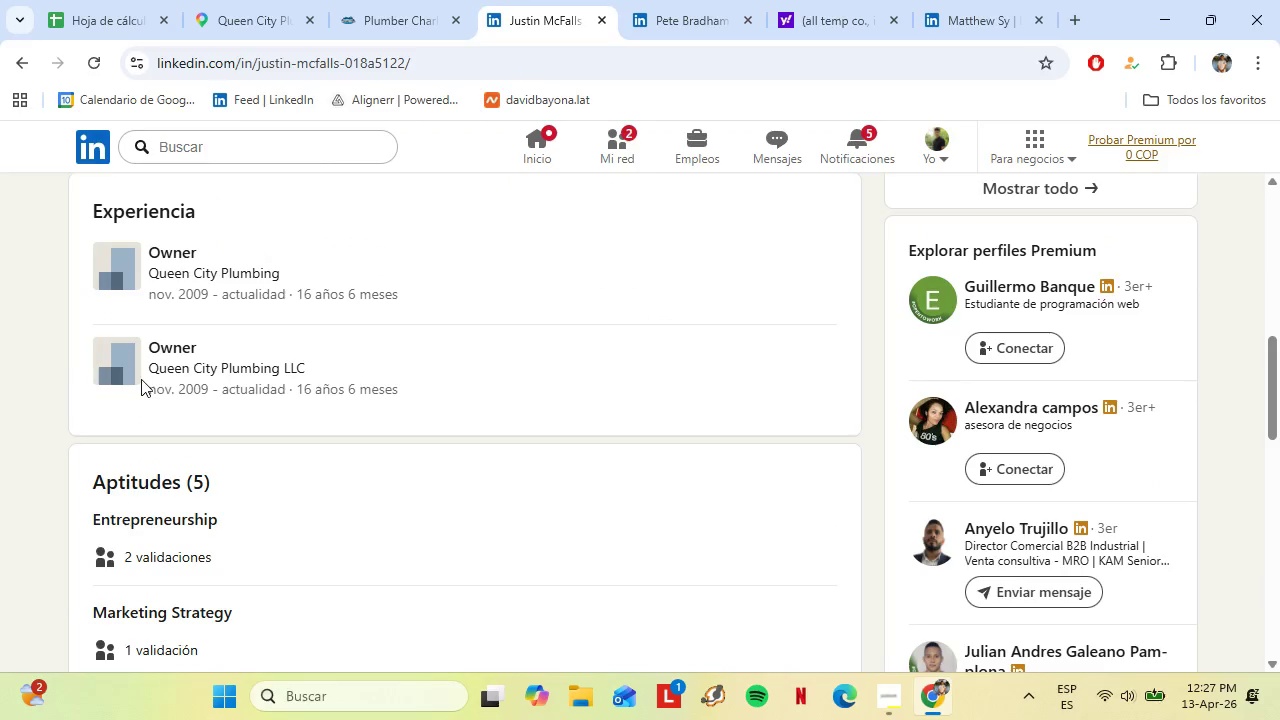 
left_click([123, 274])
 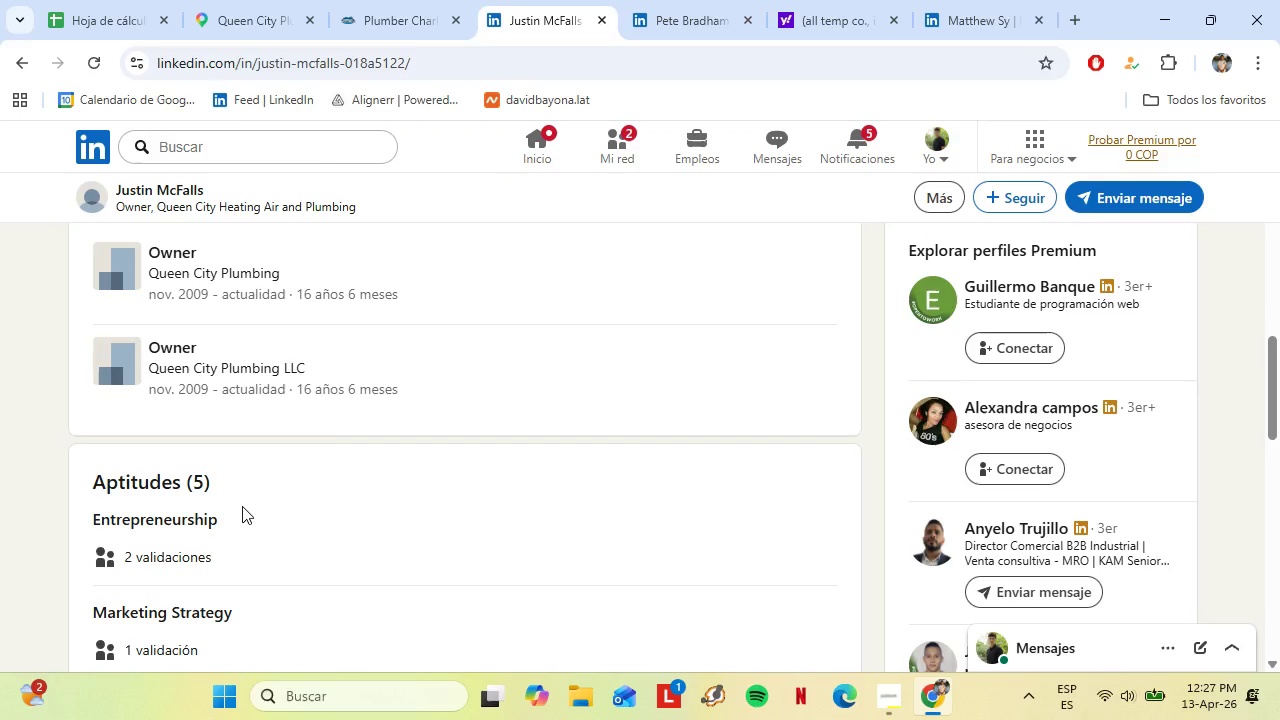 
scroll: coordinate [241, 506], scroll_direction: up, amount: 10.0
 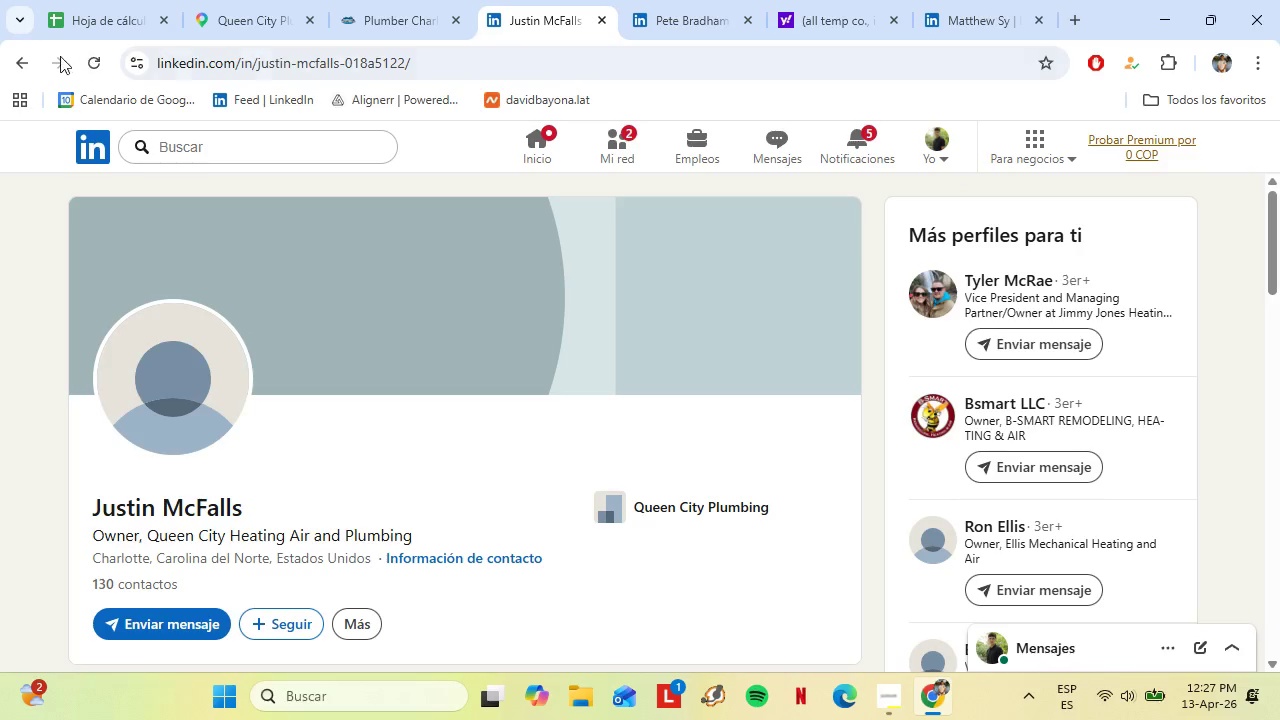 
left_click([20, 59])
 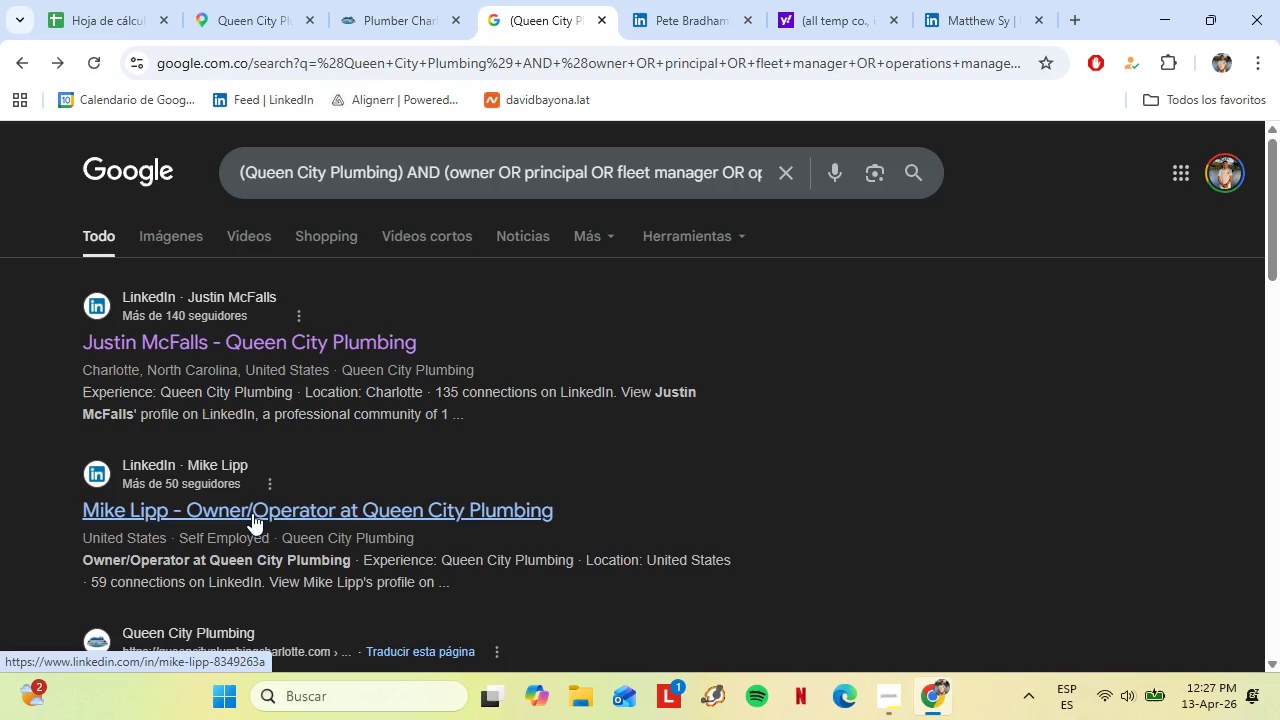 
wait(5.67)
 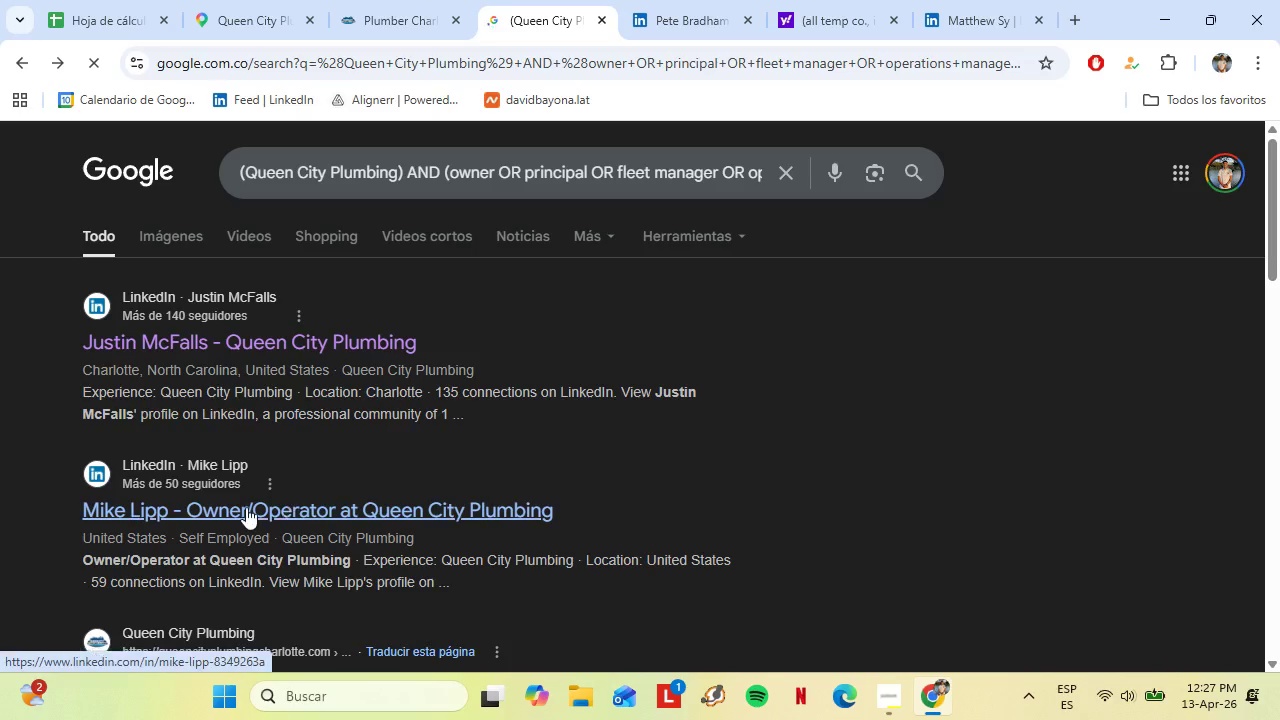 
right_click([222, 511])
 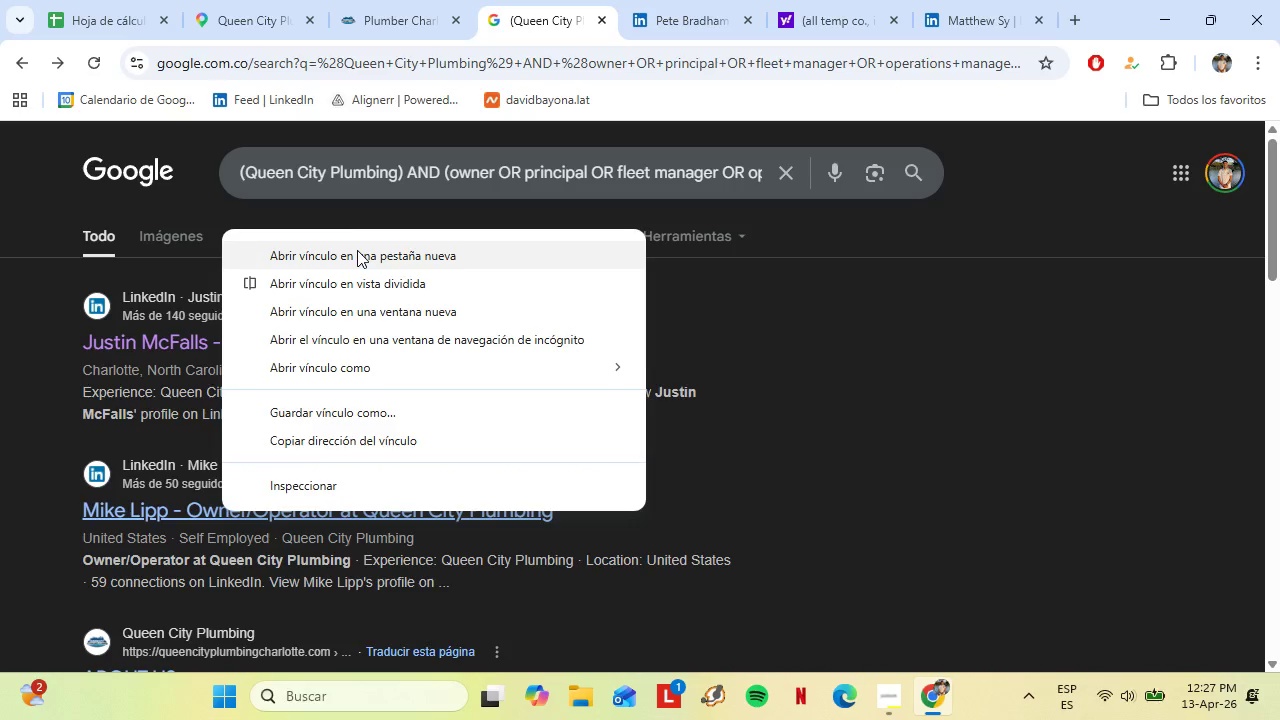 
left_click([357, 253])
 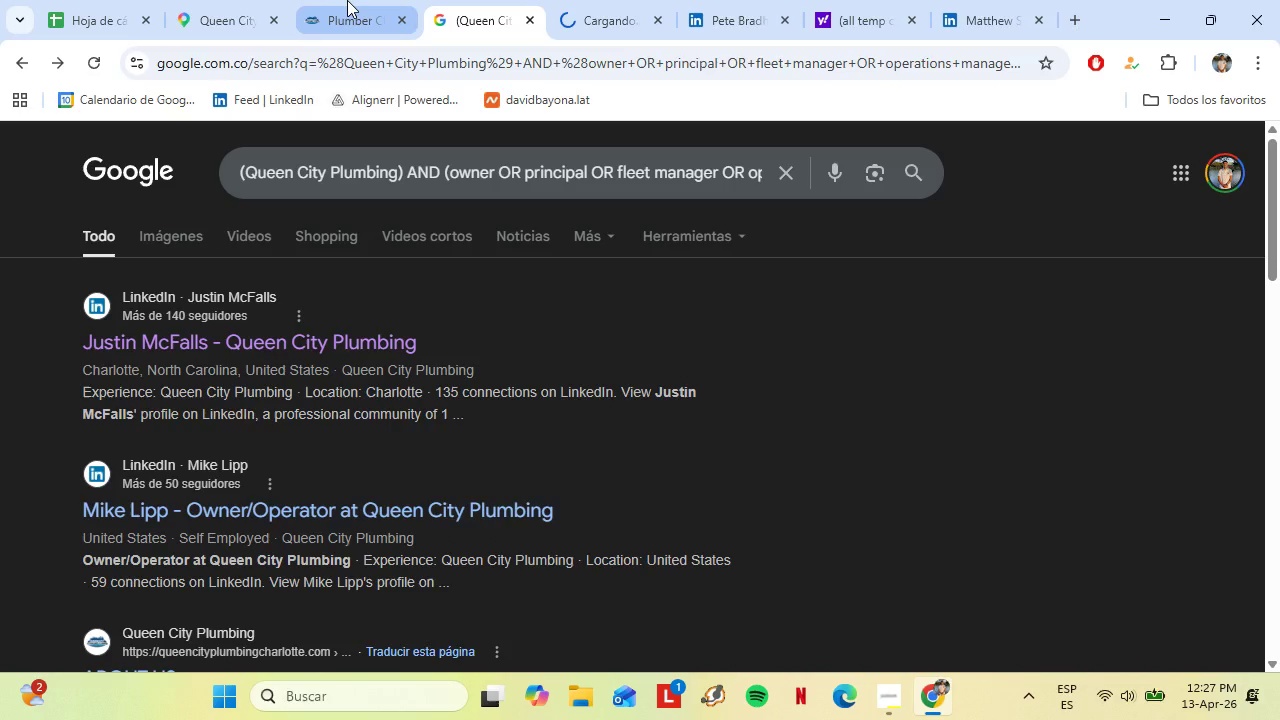 
left_click([347, 0])
 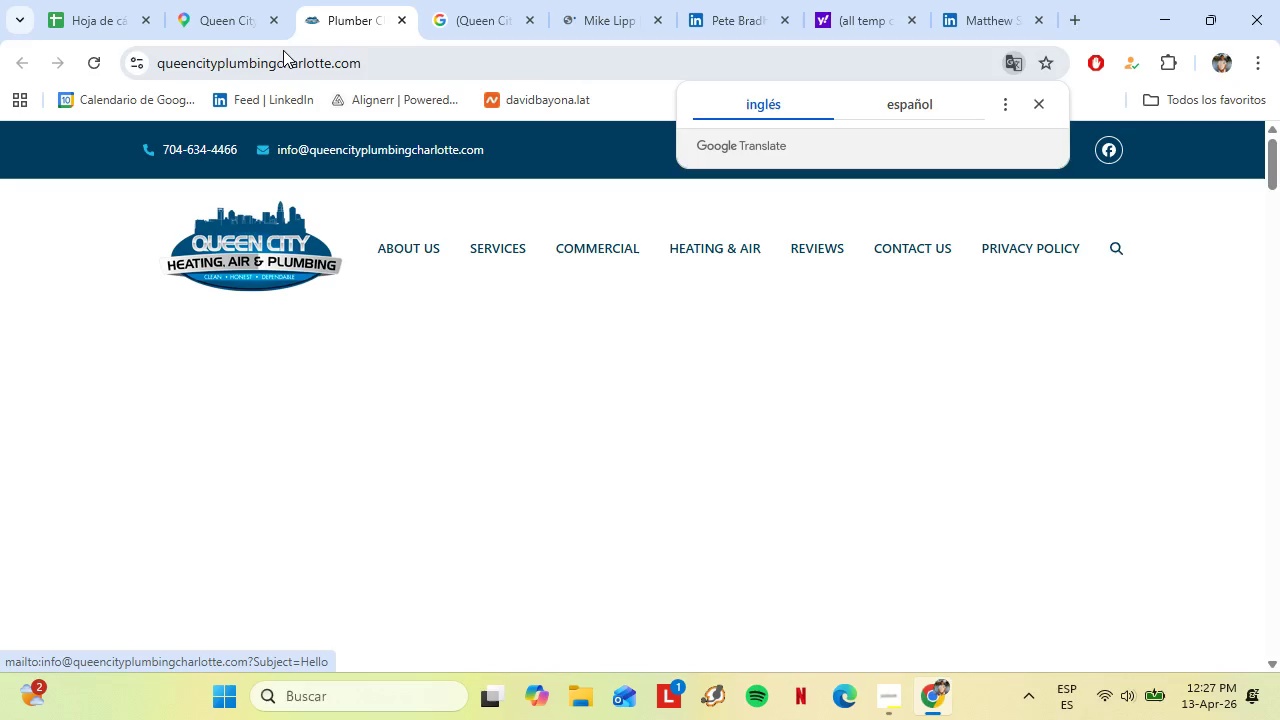 
left_click([208, 1])
 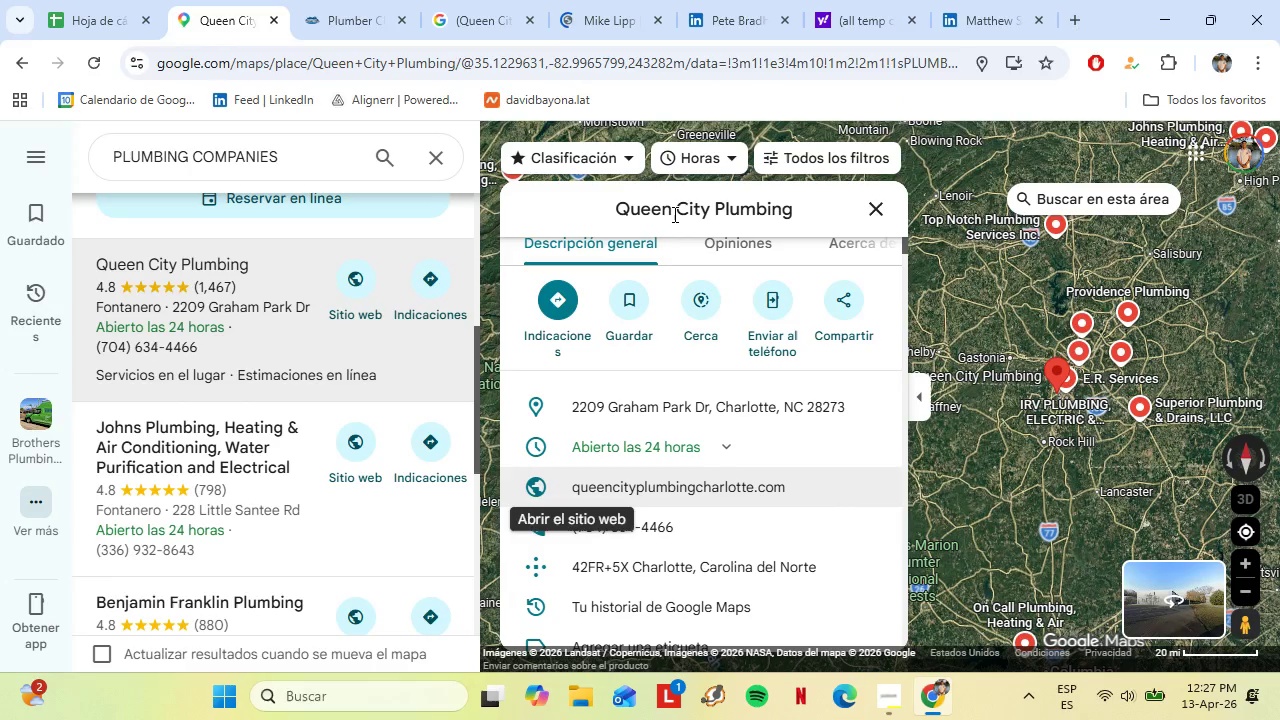 
double_click([673, 214])
 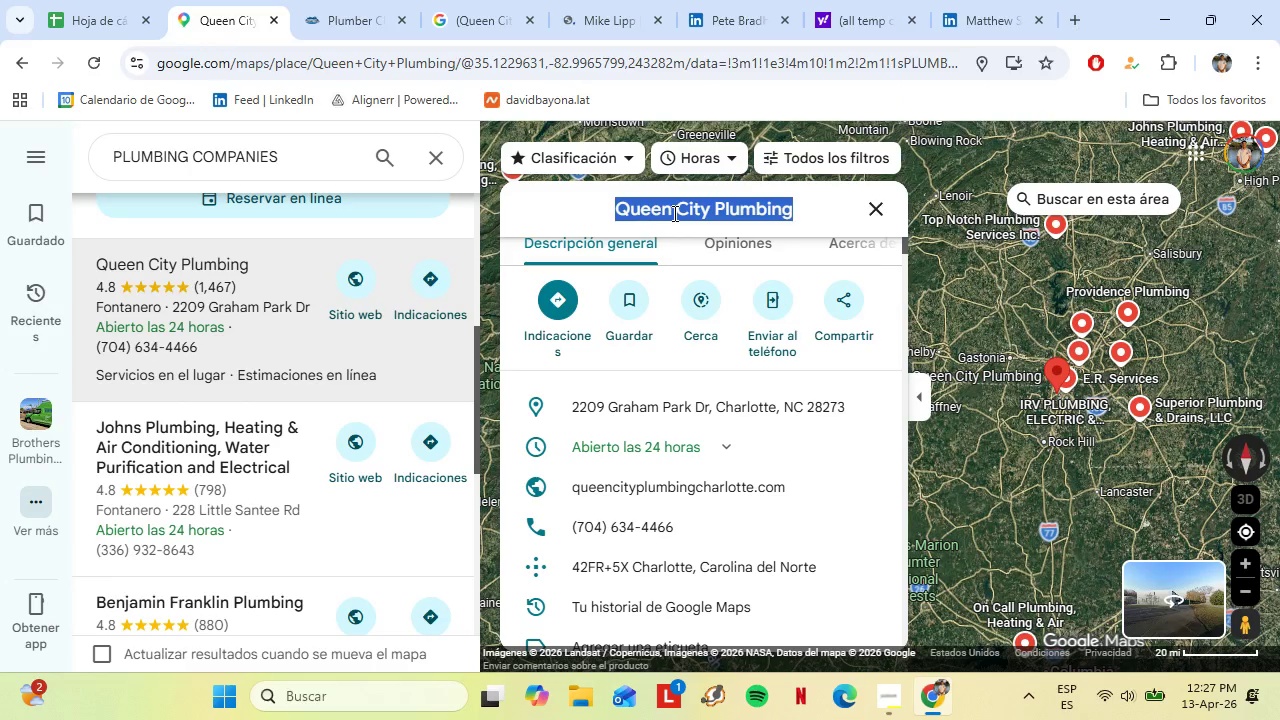 
triple_click([673, 213])
 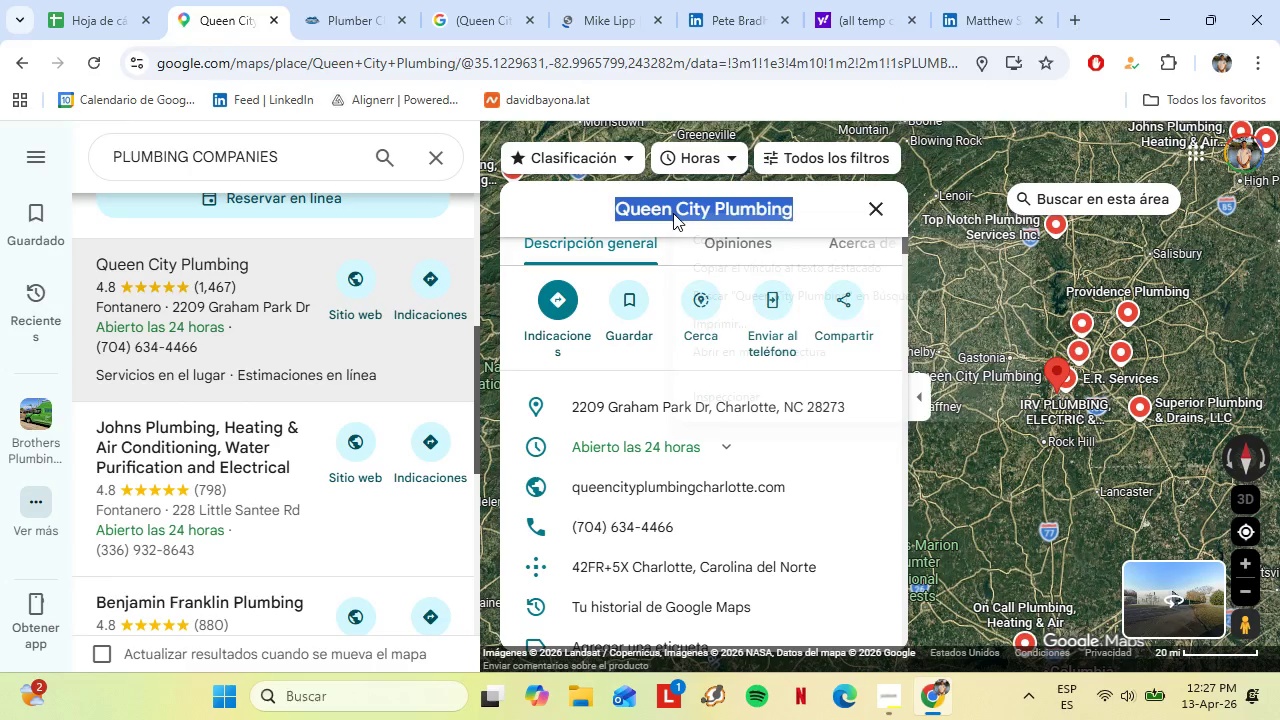 
right_click([673, 213])
 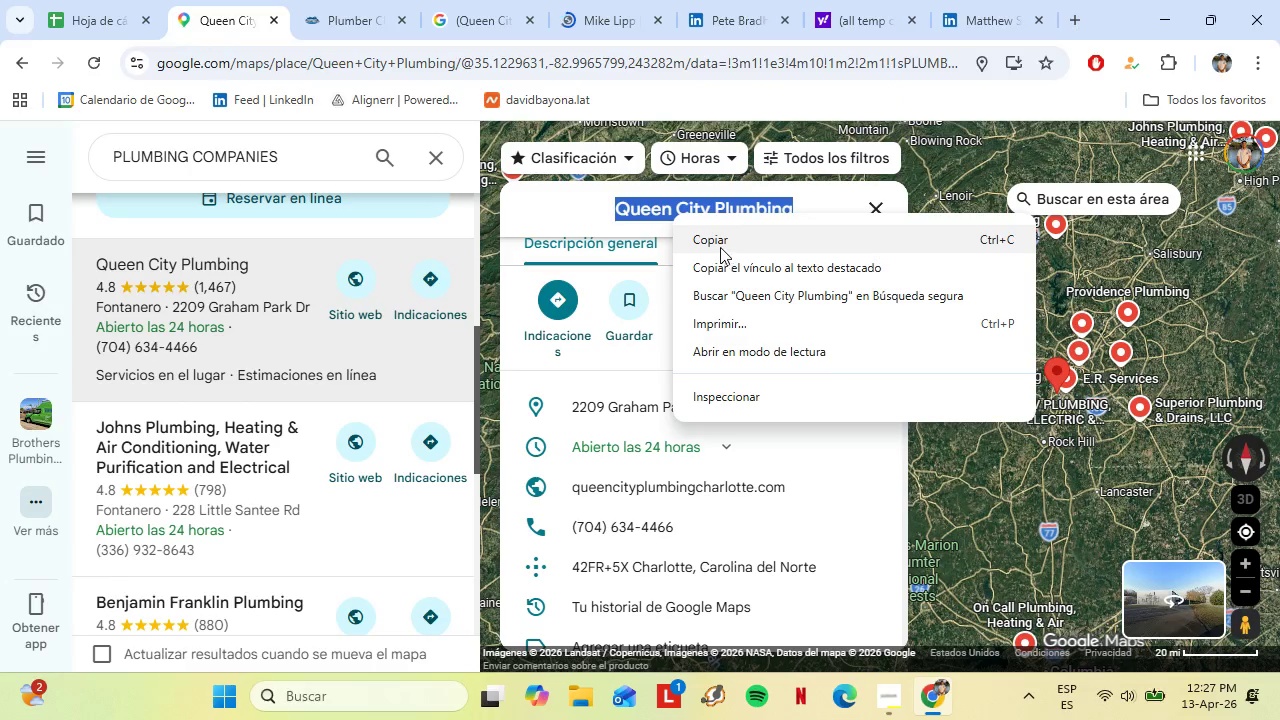 
left_click([711, 241])
 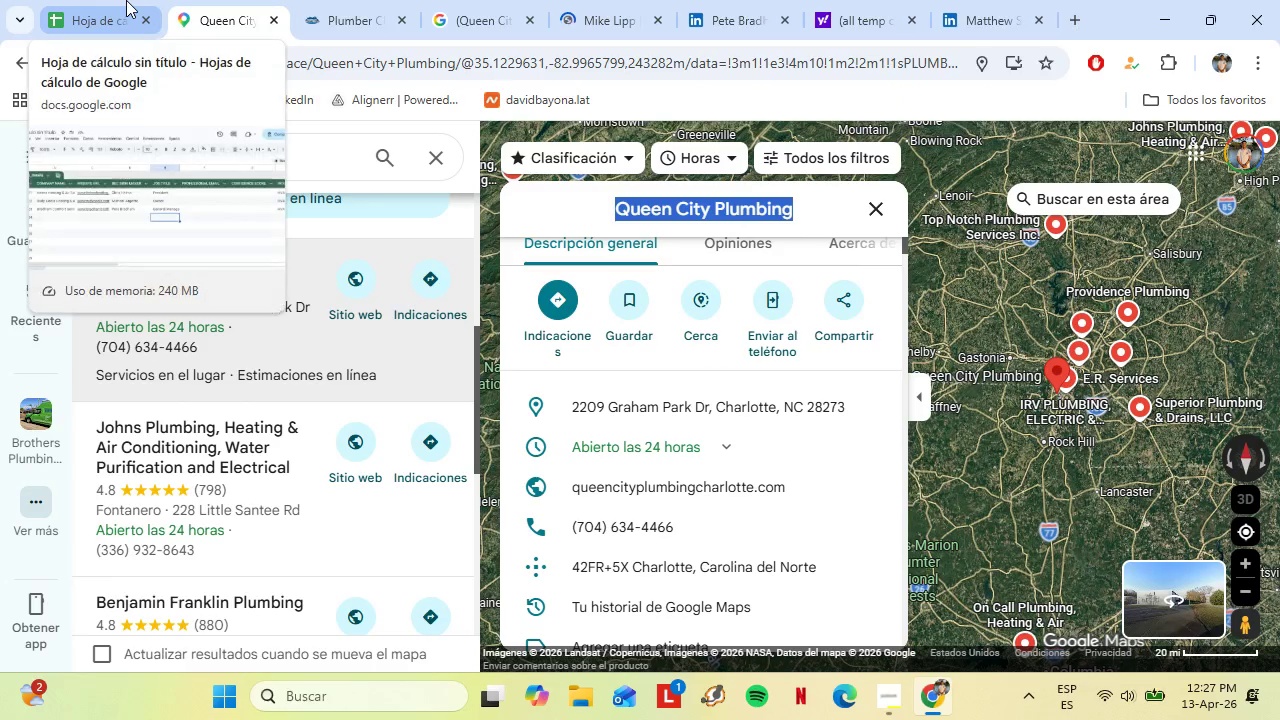 
left_click([127, 0])
 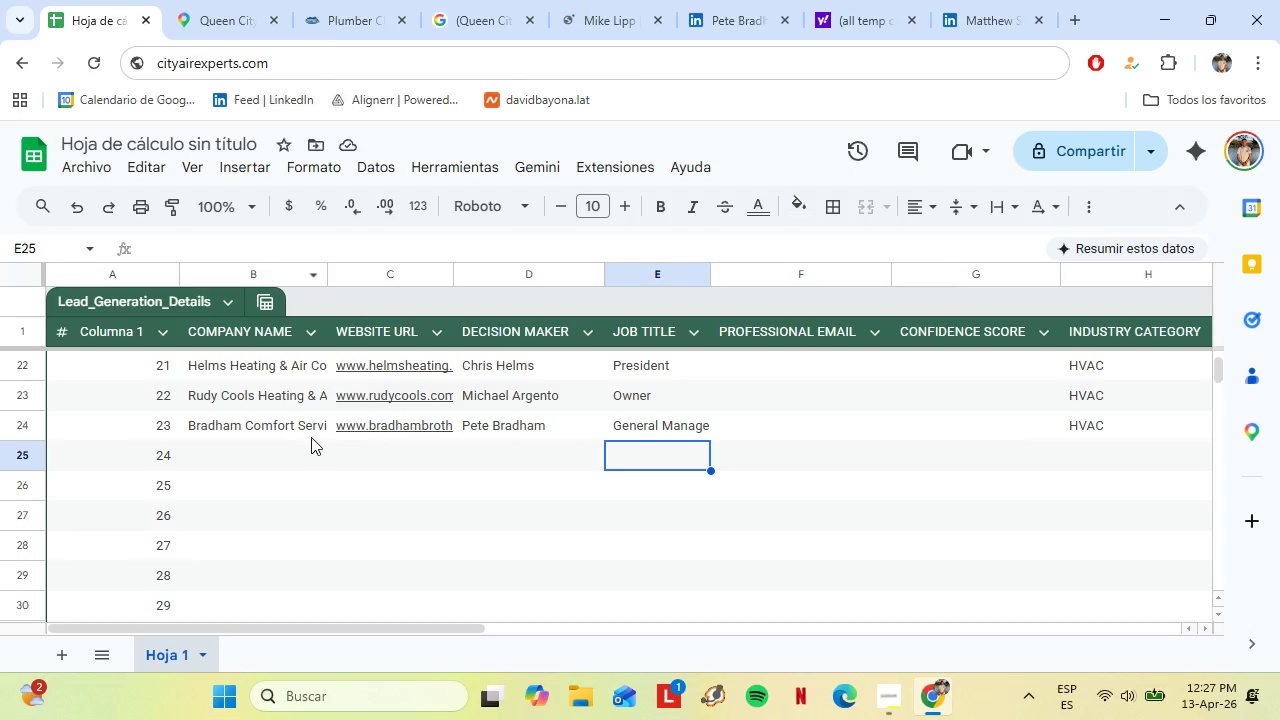 
left_click_drag(start_coordinate=[306, 443], to_coordinate=[302, 454])
 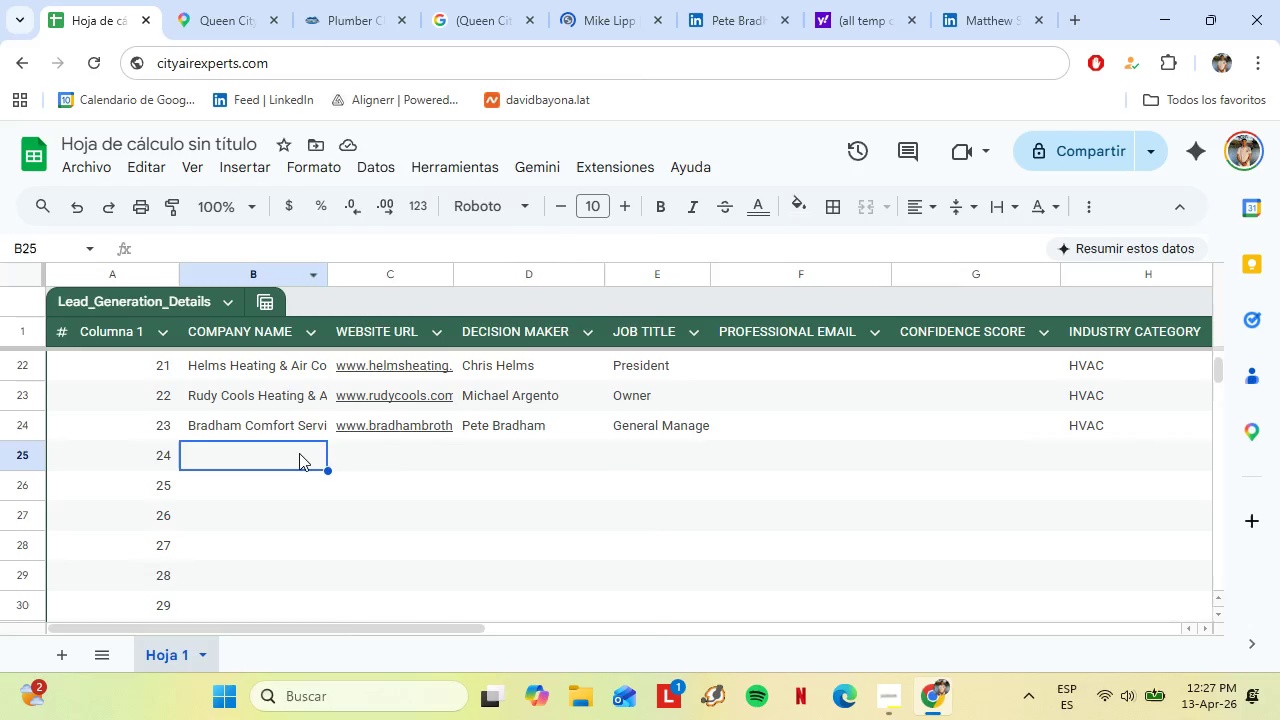 
right_click([299, 453])
 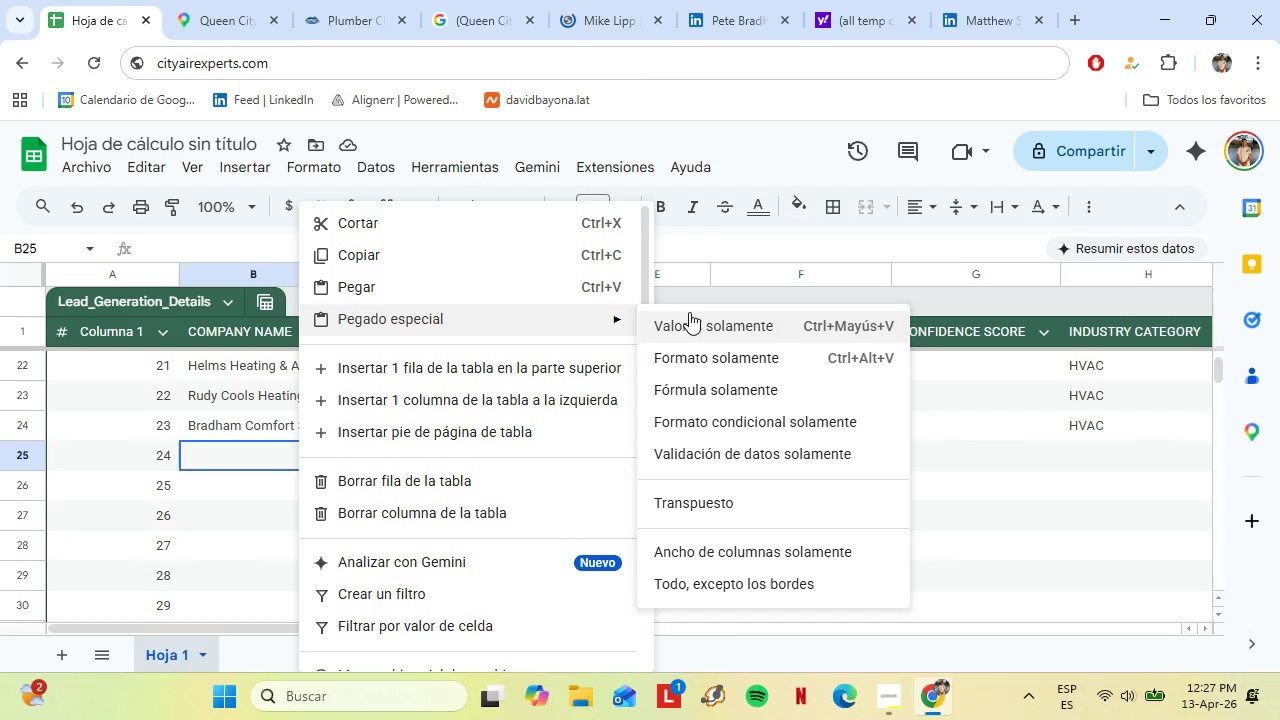 
left_click([693, 325])
 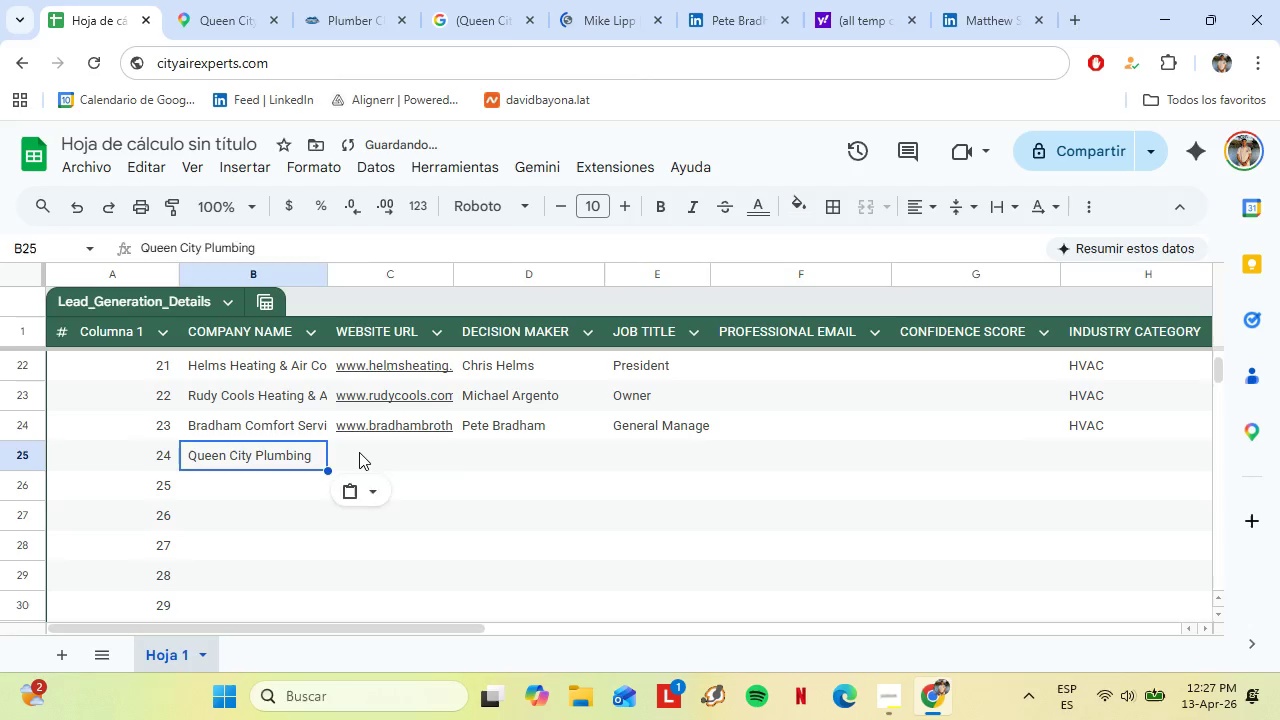 
left_click([359, 452])
 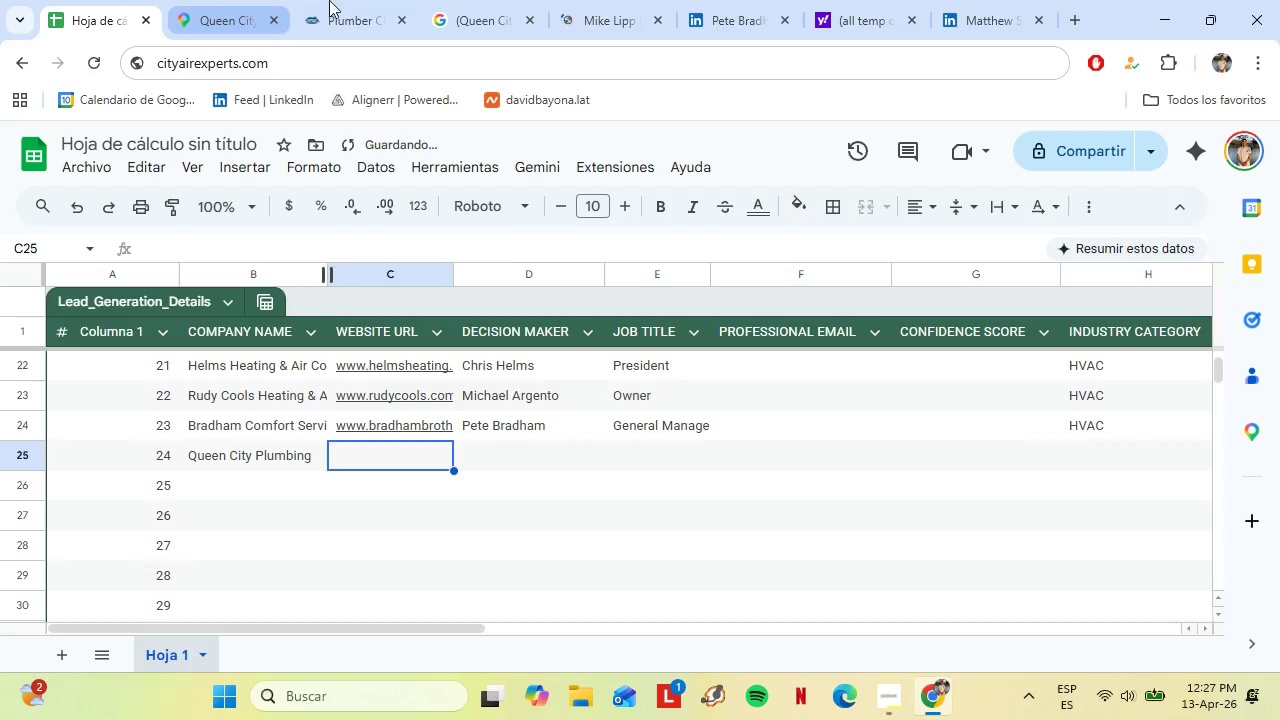 
left_click([330, 0])
 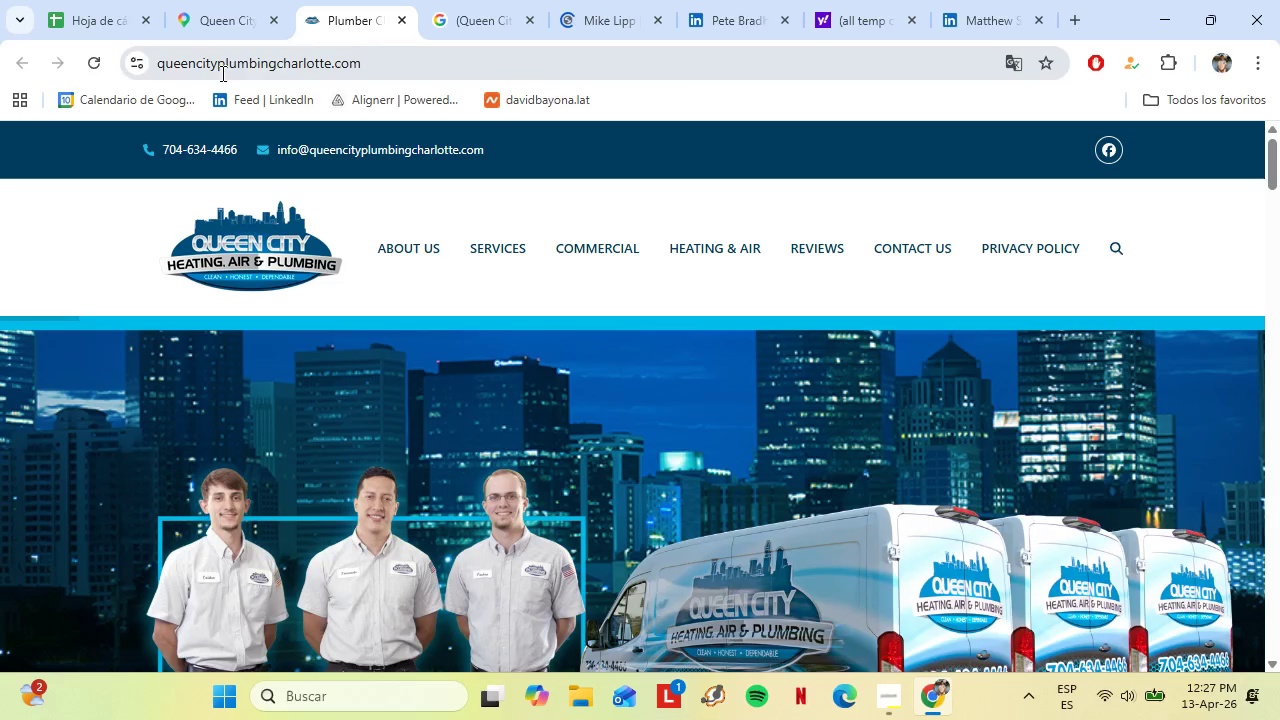 
left_click([221, 72])
 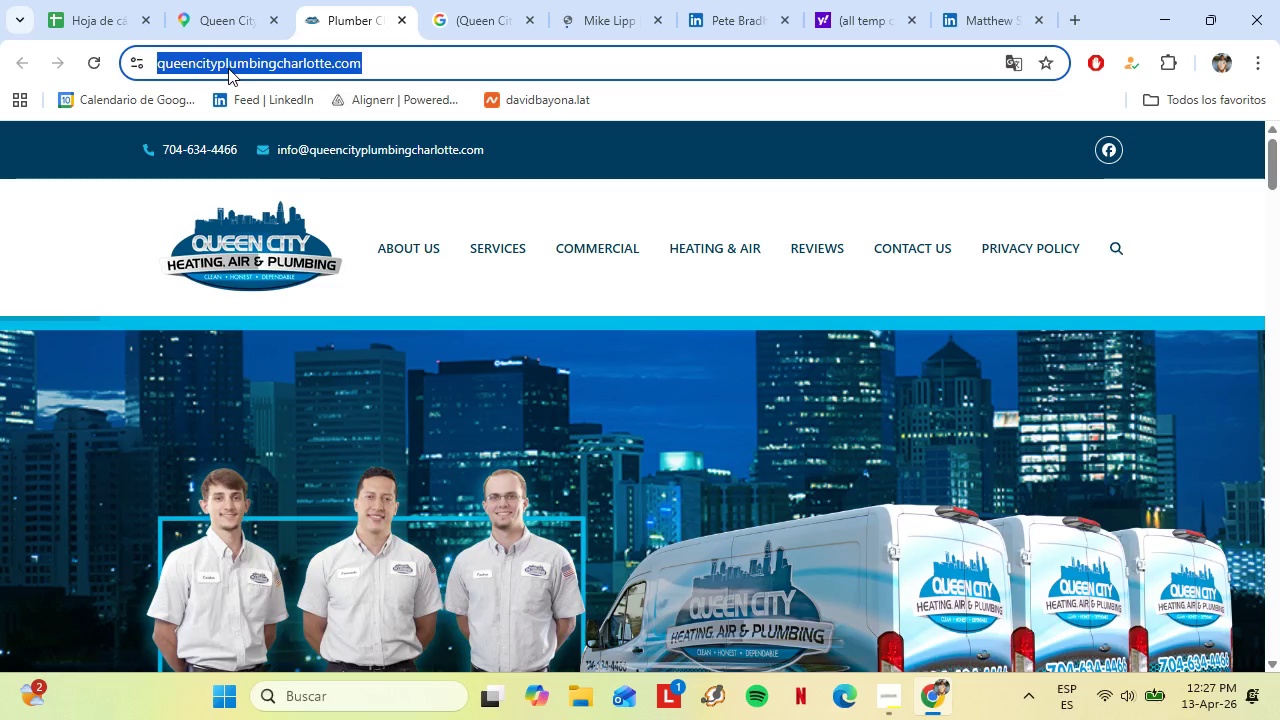 
right_click([228, 68])
 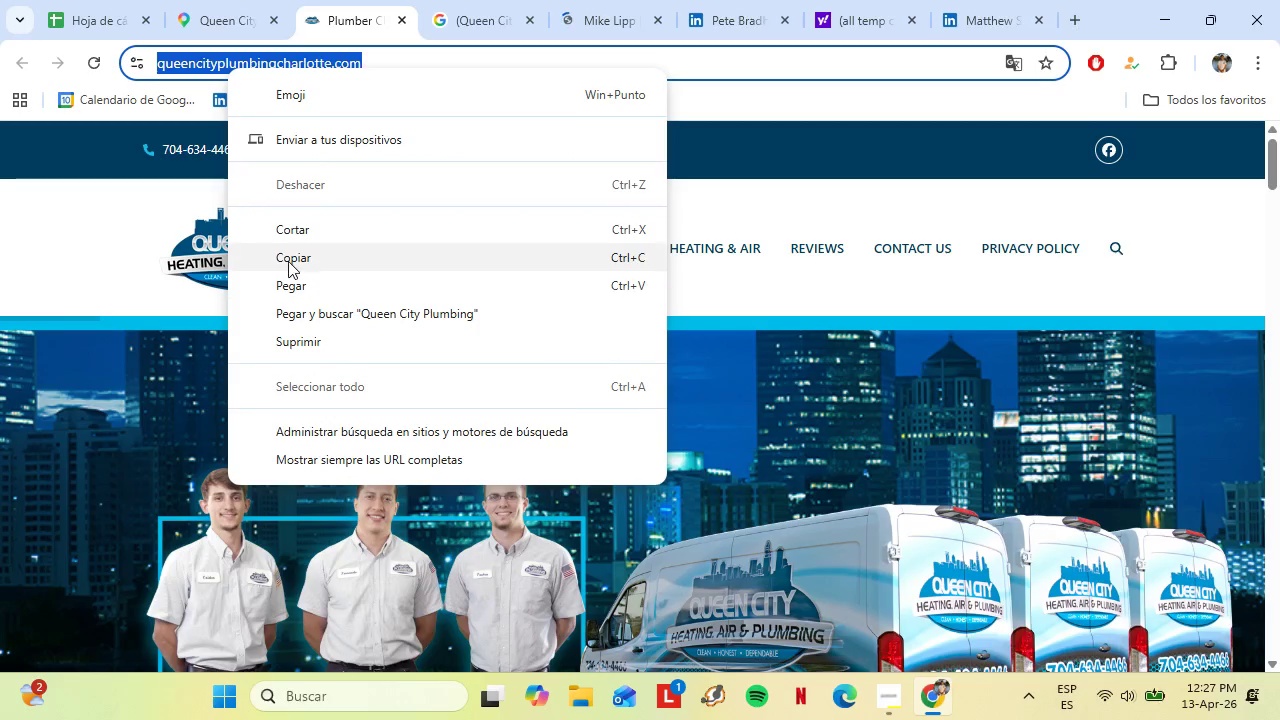 
left_click([288, 260])
 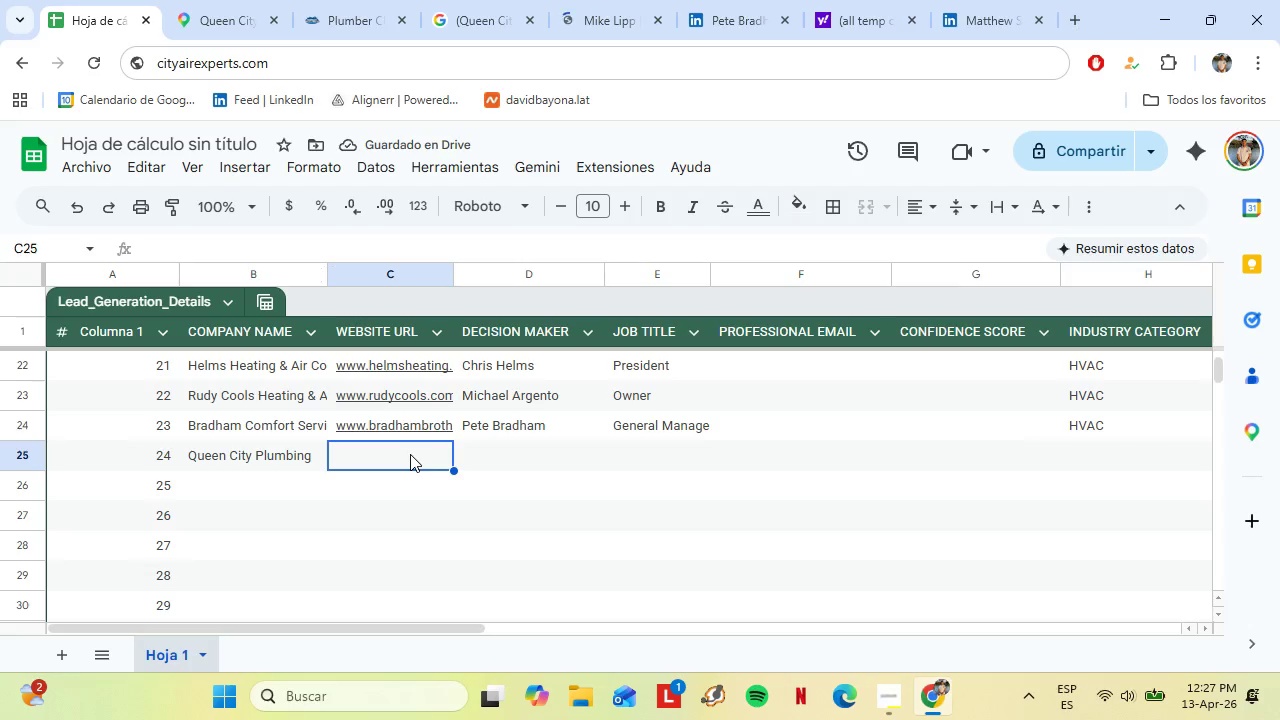 
key(Control+V)
 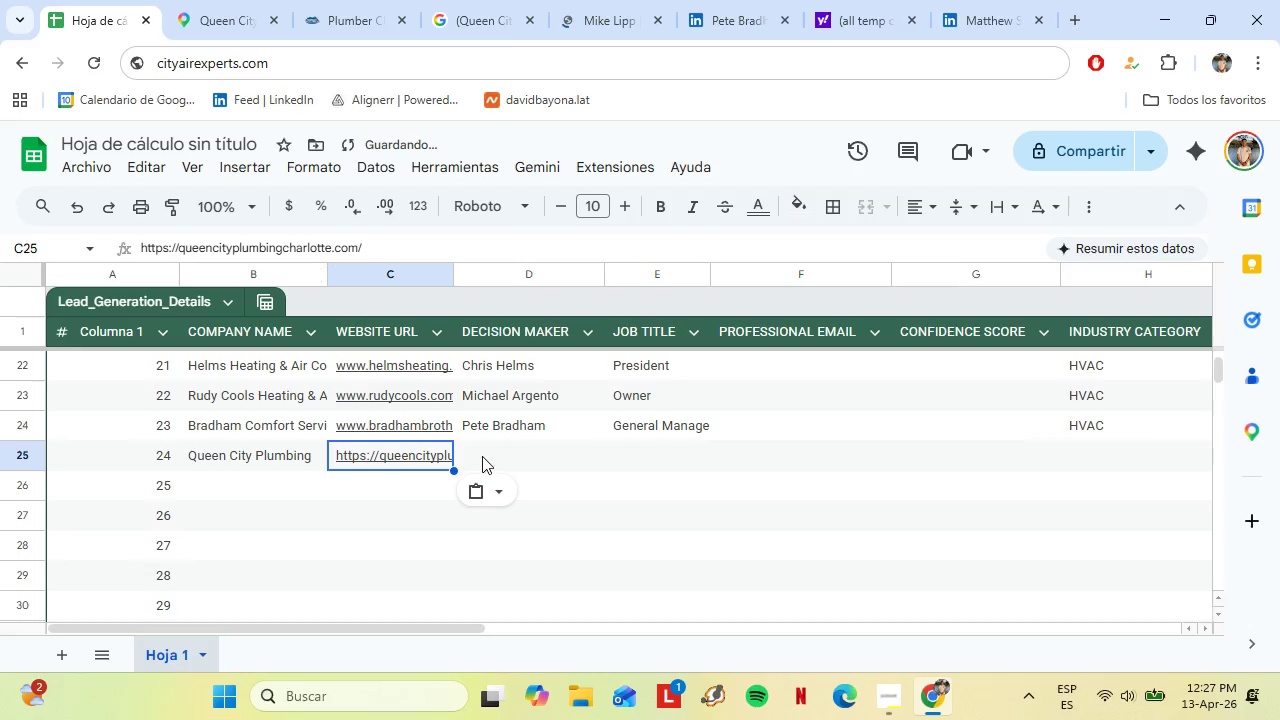 
left_click([486, 452])
 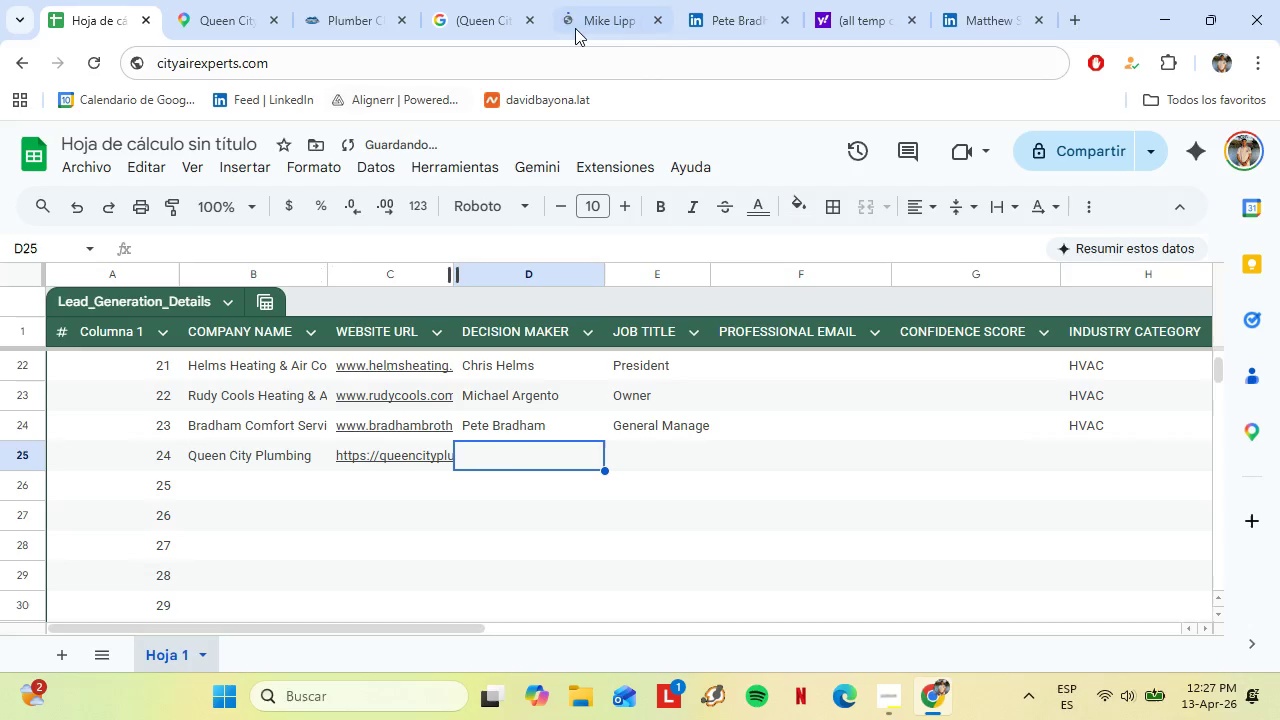 
left_click([593, 0])
 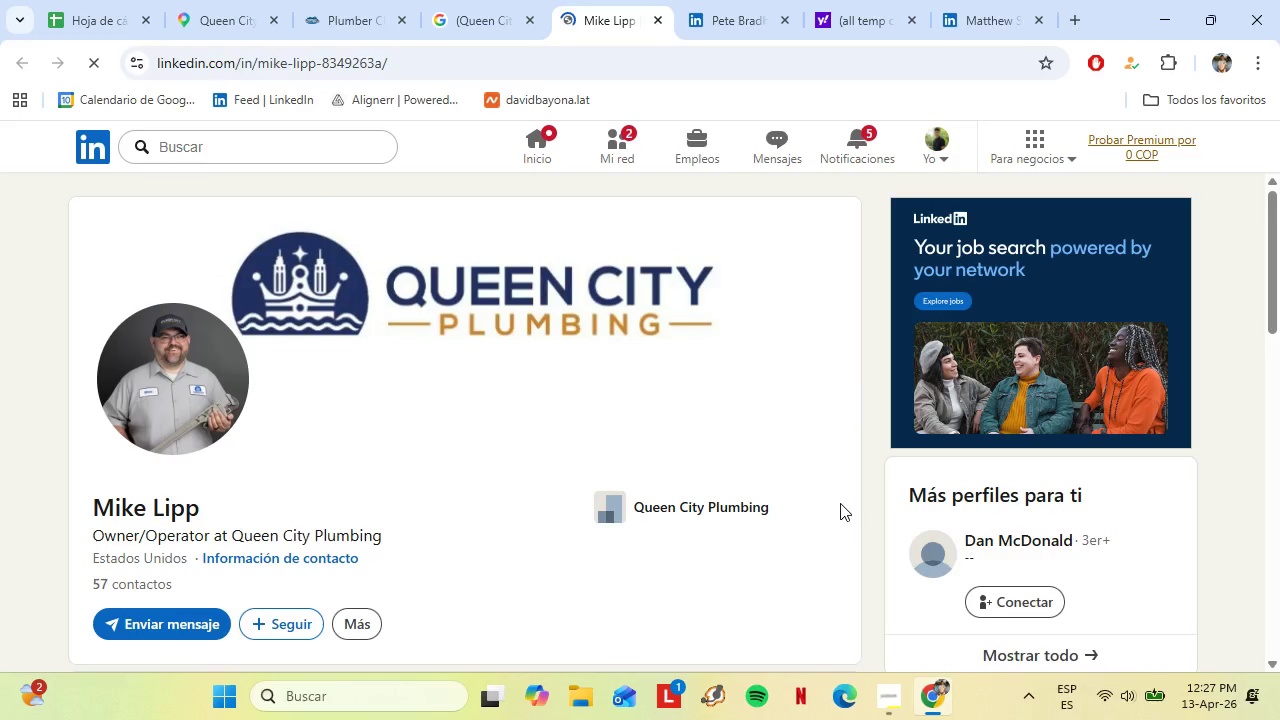 
left_click([356, 26])
 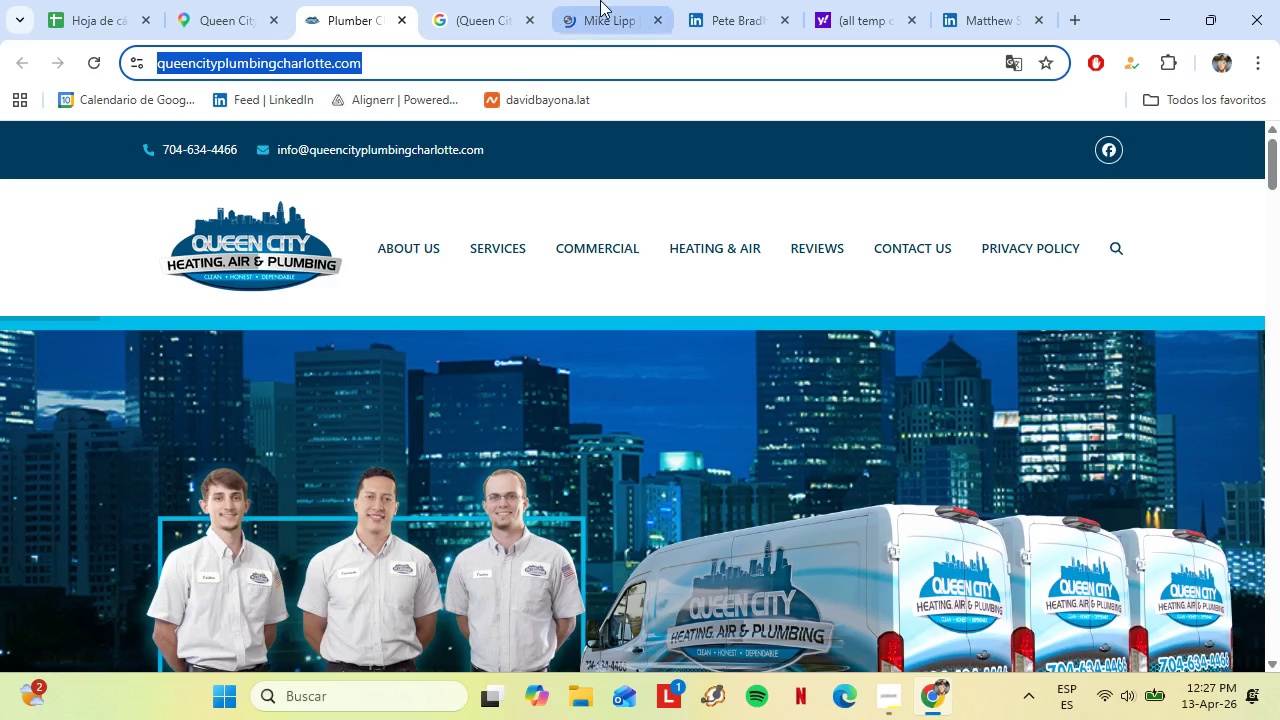 
left_click([602, 0])
 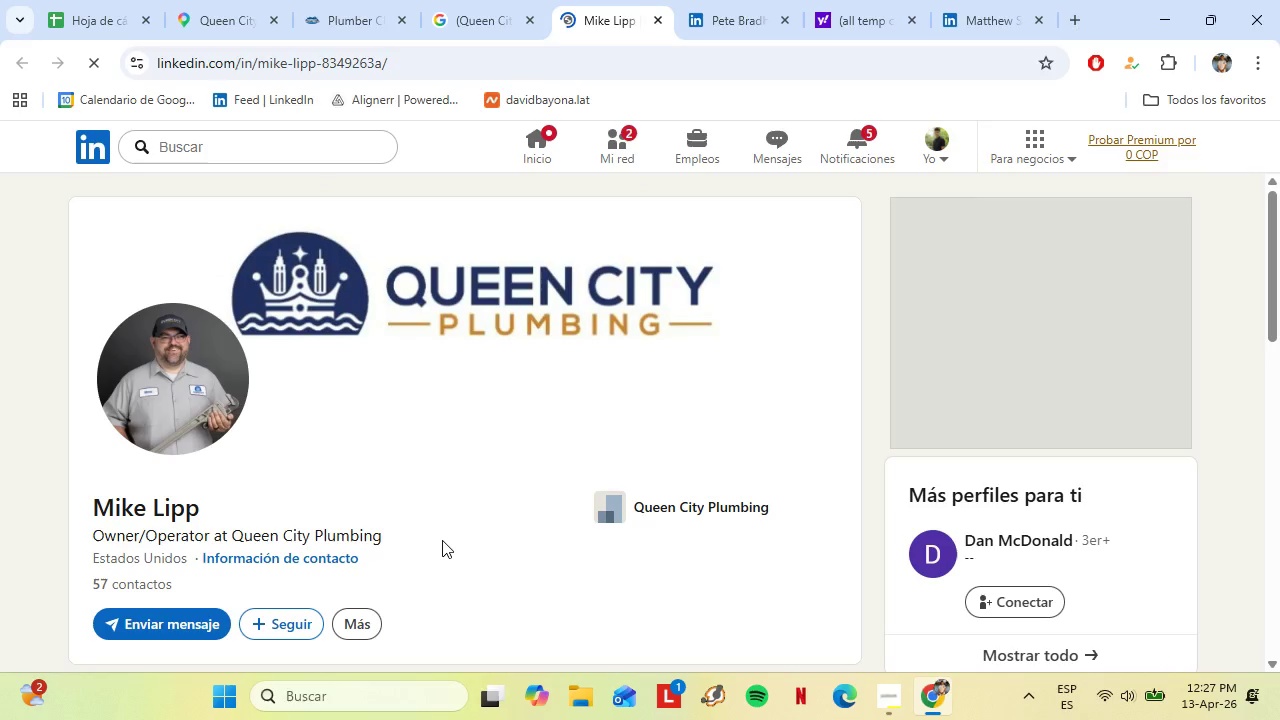 
scroll: coordinate [435, 433], scroll_direction: down, amount: 5.0
 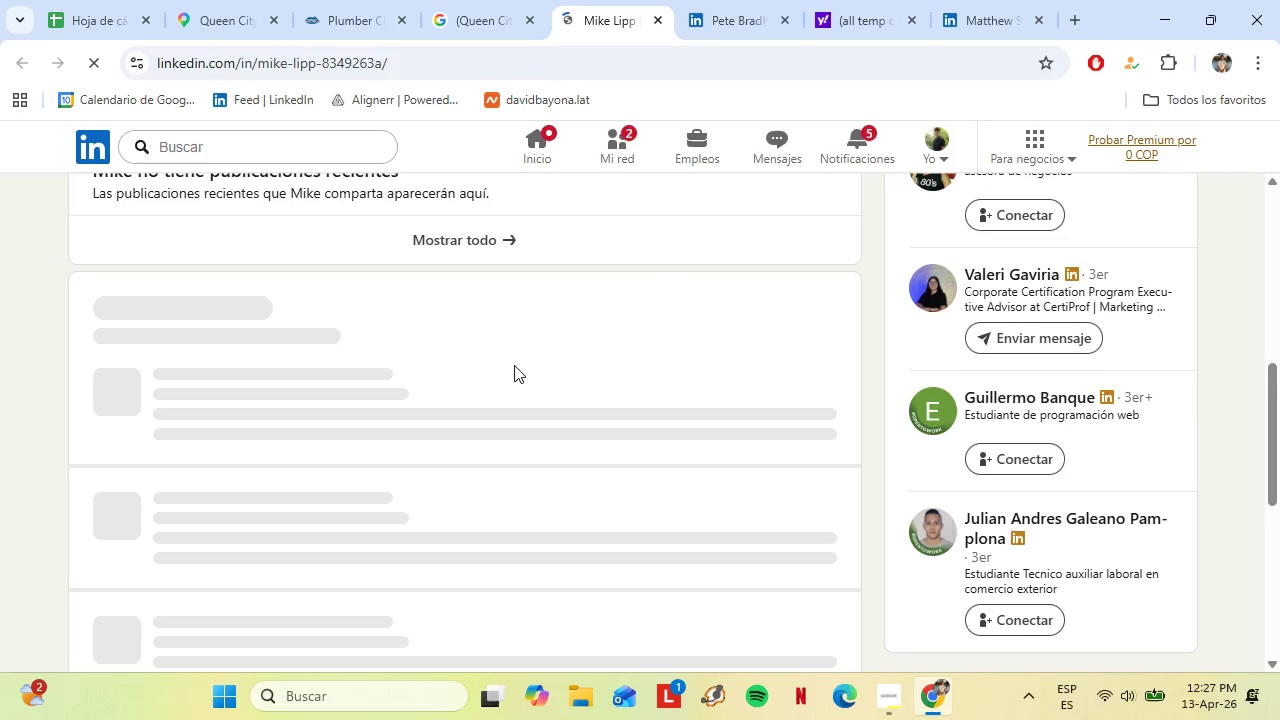 
scroll: coordinate [442, 425], scroll_direction: up, amount: 8.0
 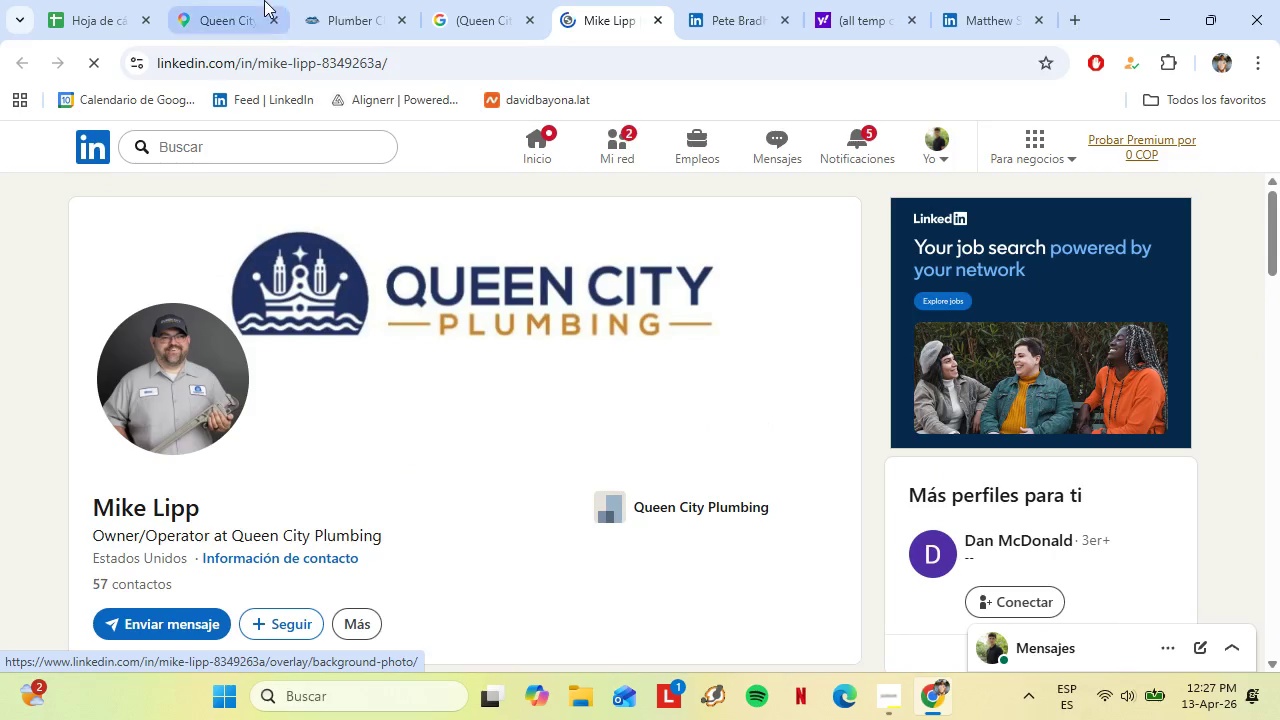 
left_click([336, 0])
 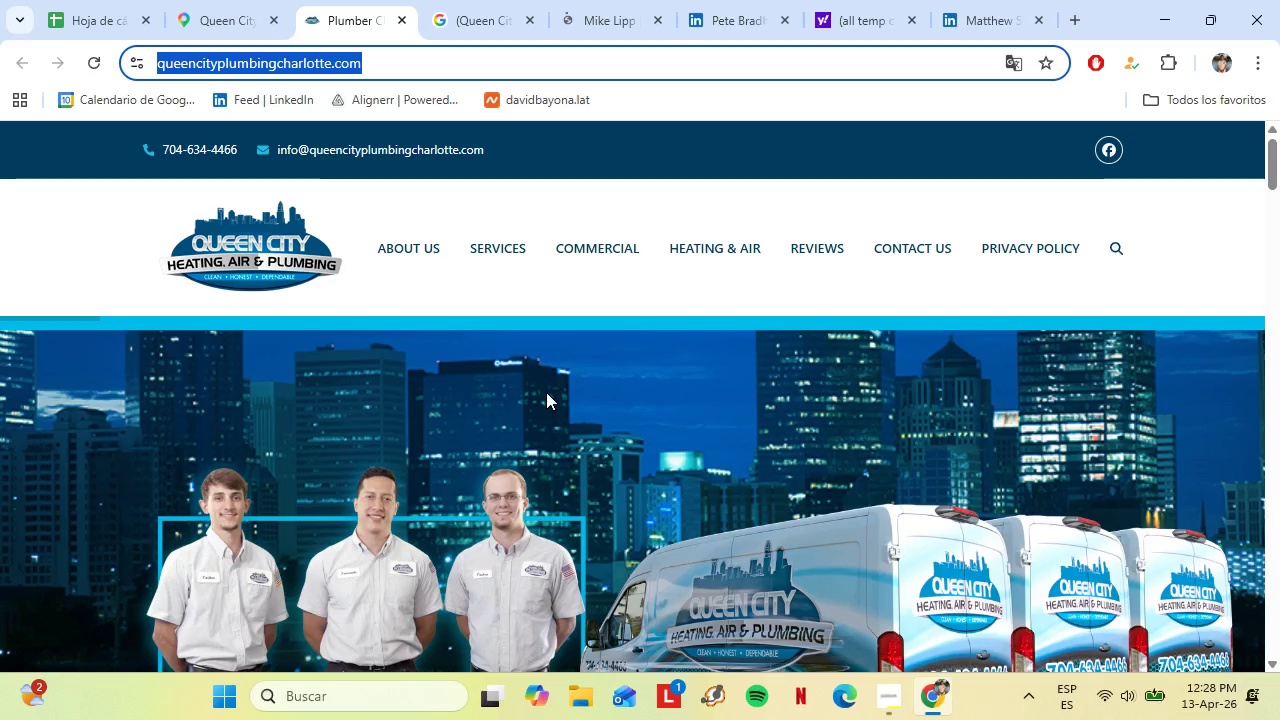 
scroll: coordinate [626, 460], scroll_direction: down, amount: 5.0
 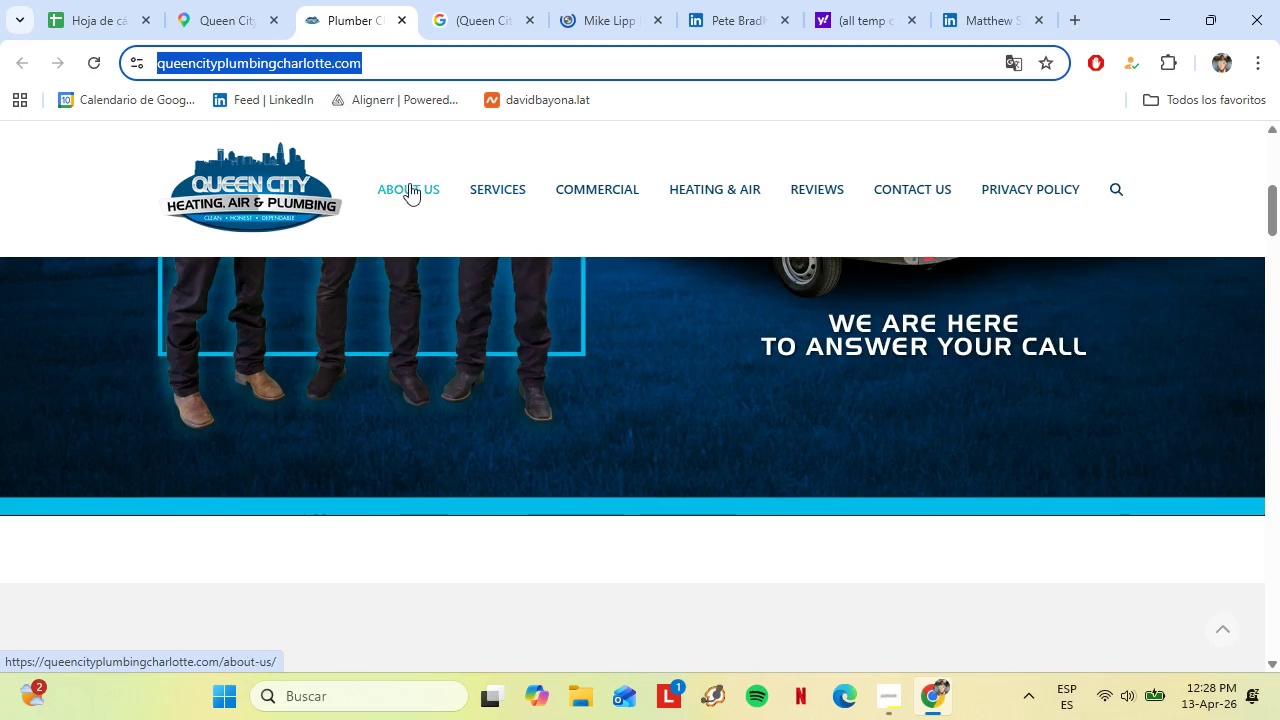 
left_click([399, 203])
 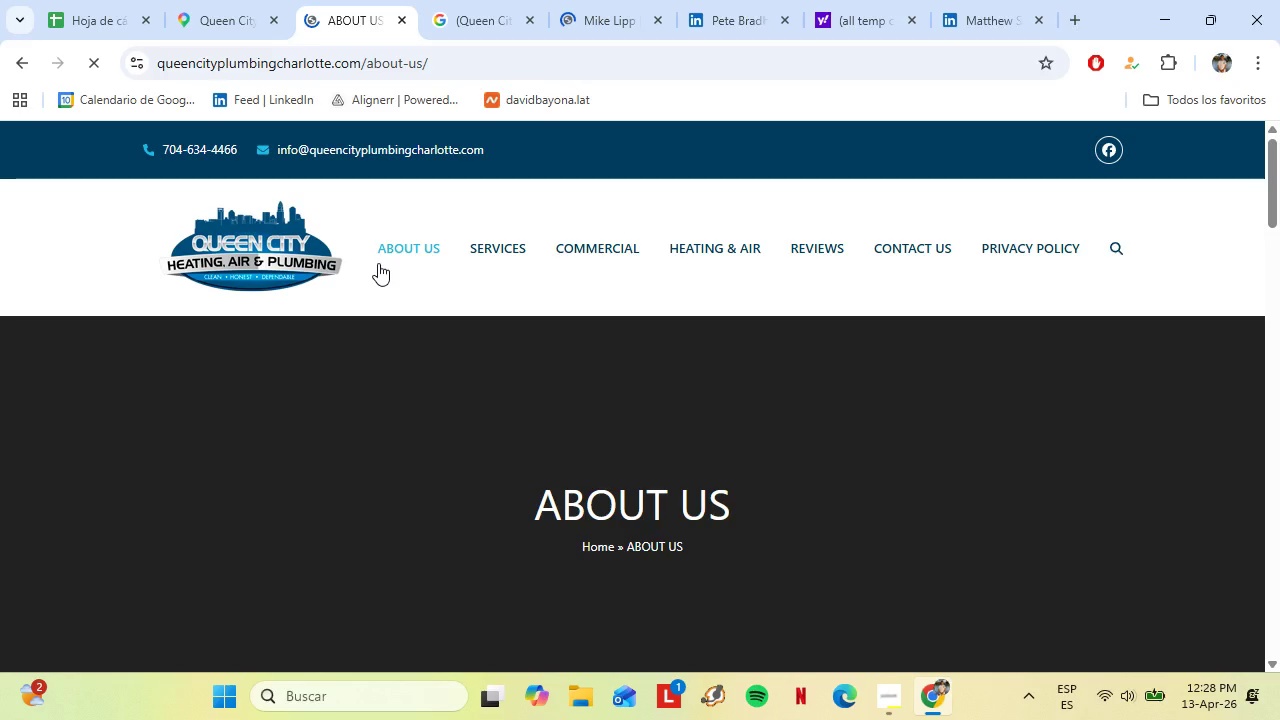 
scroll: coordinate [568, 494], scroll_direction: down, amount: 5.0
 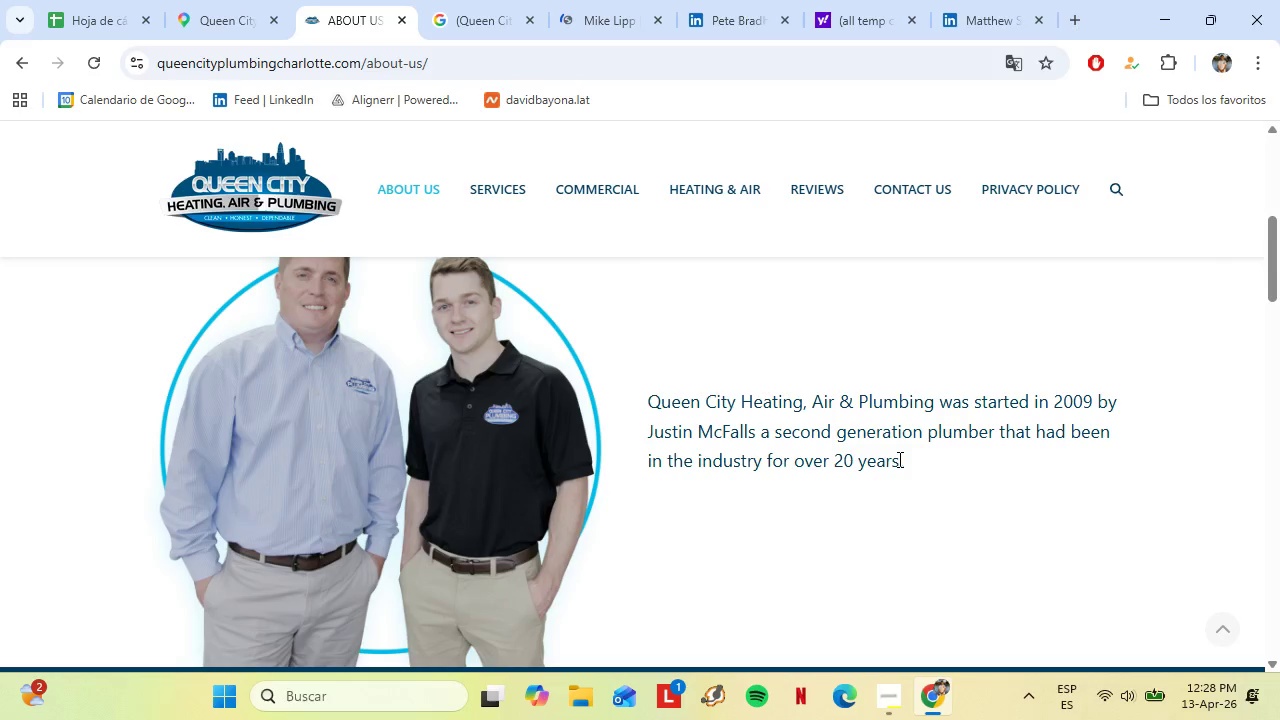 
wait(6.86)
 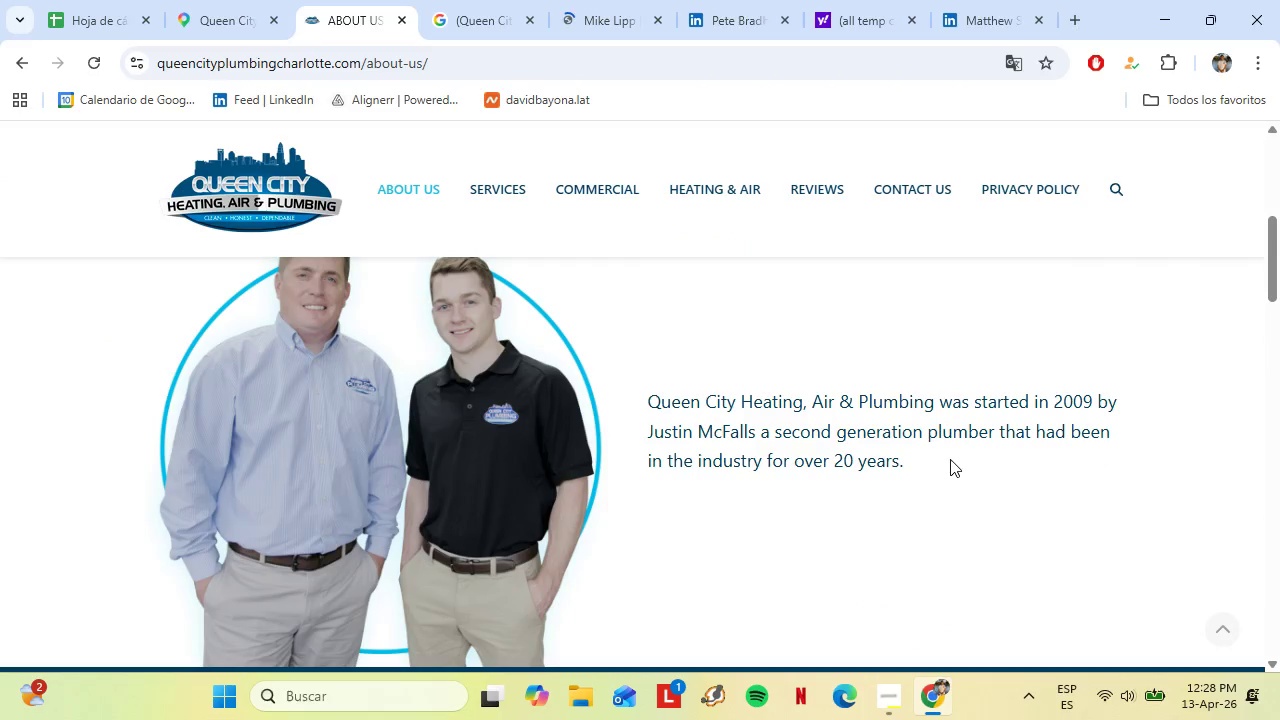 
scroll: coordinate [672, 413], scroll_direction: down, amount: 8.0
 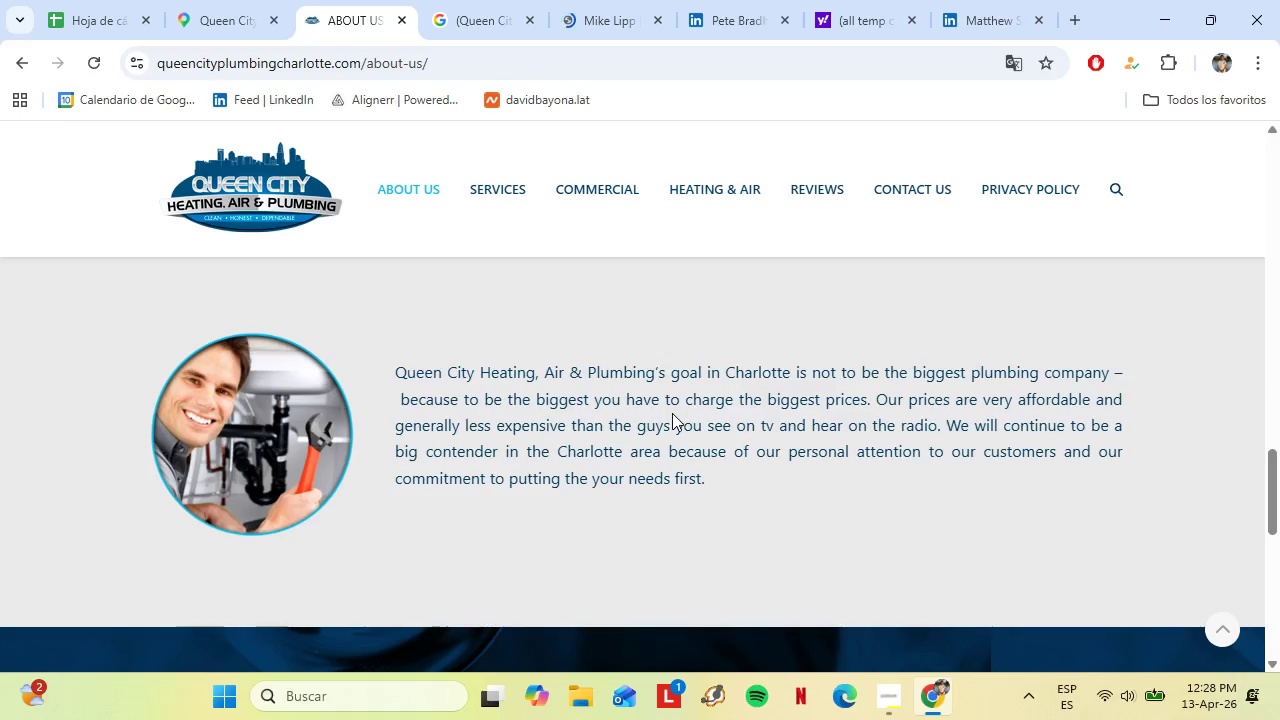 
scroll: coordinate [672, 413], scroll_direction: up, amount: 7.0
 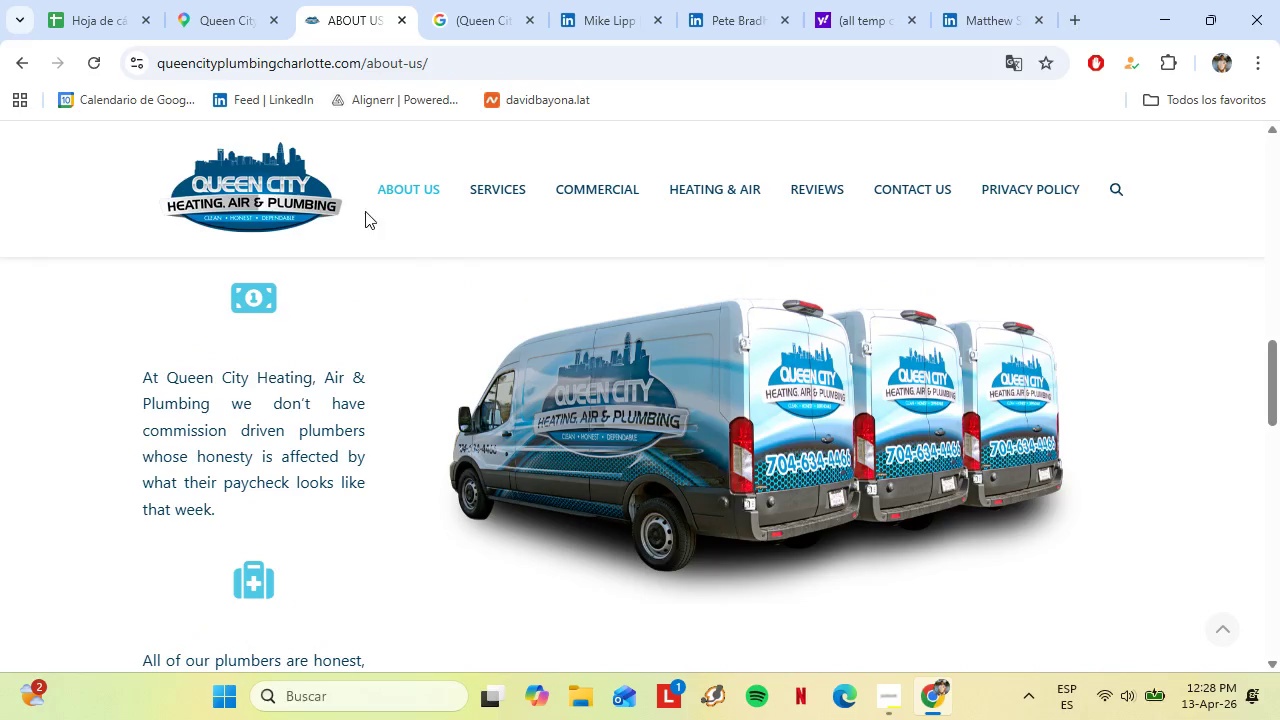 
left_click([452, 0])
 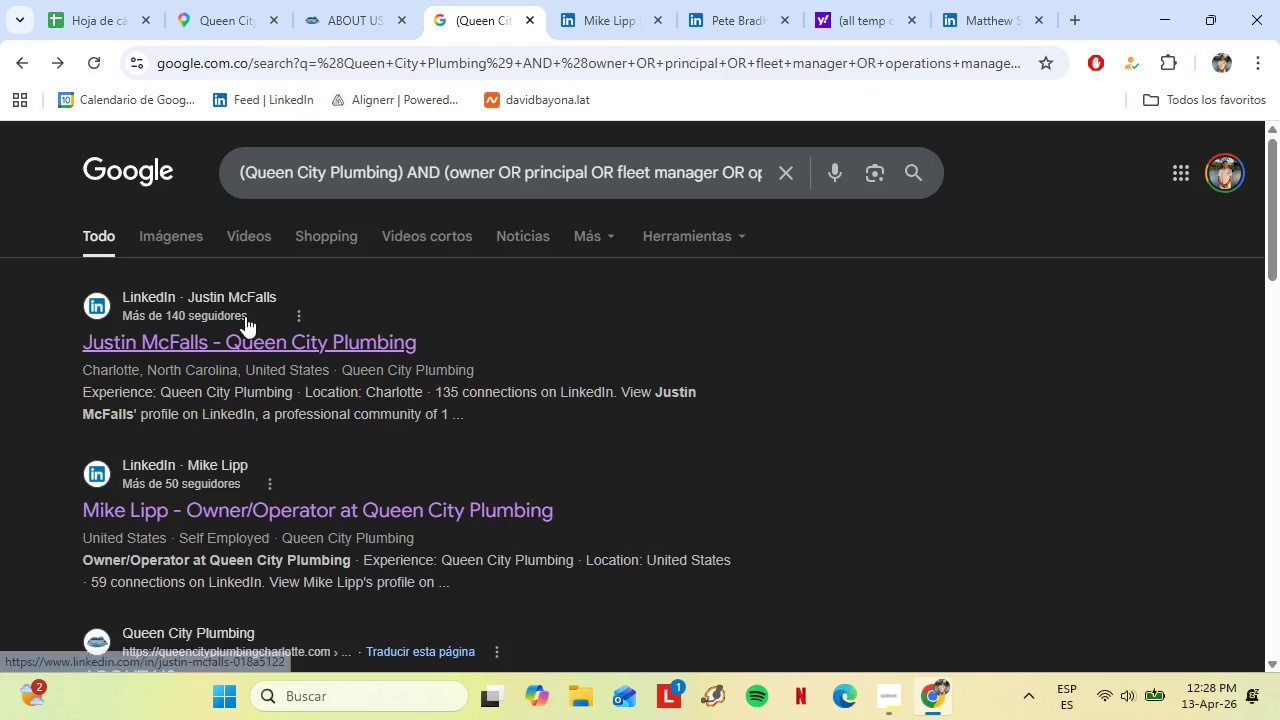 
left_click([246, 331])
 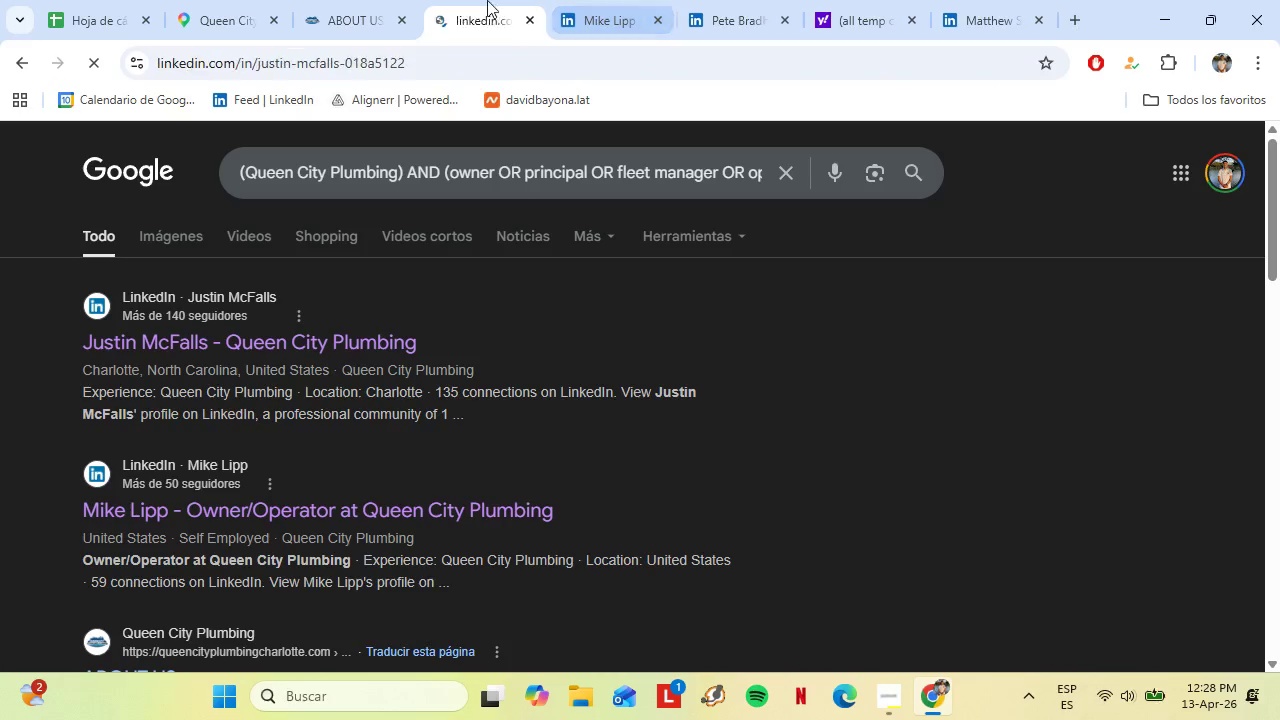 
left_click([379, 0])
 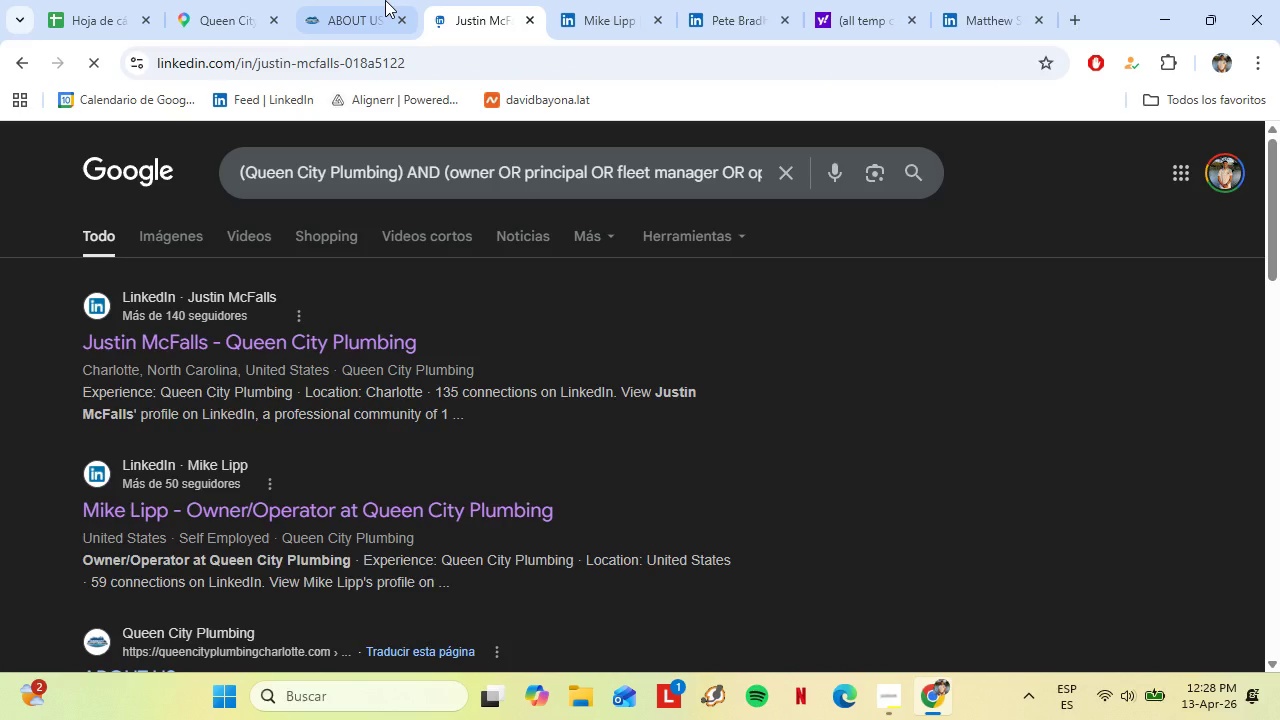 
scroll: coordinate [652, 404], scroll_direction: up, amount: 9.0
 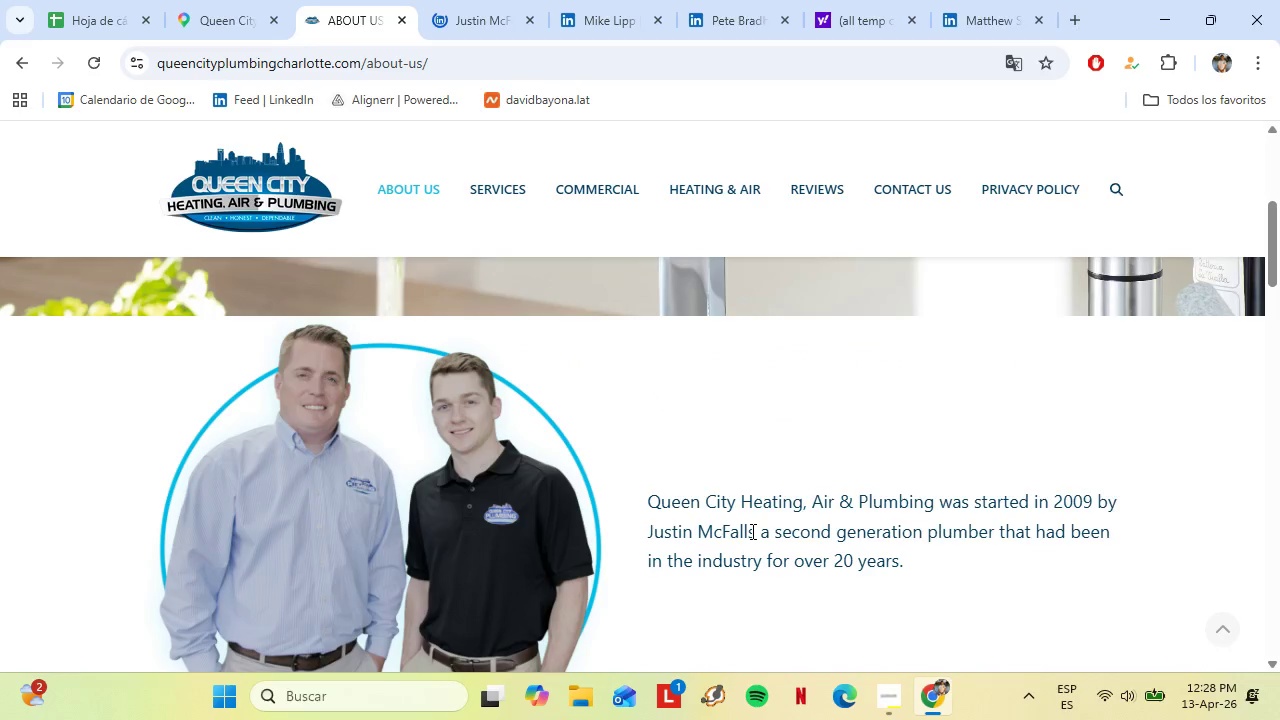 
left_click_drag(start_coordinate=[755, 532], to_coordinate=[644, 532])
 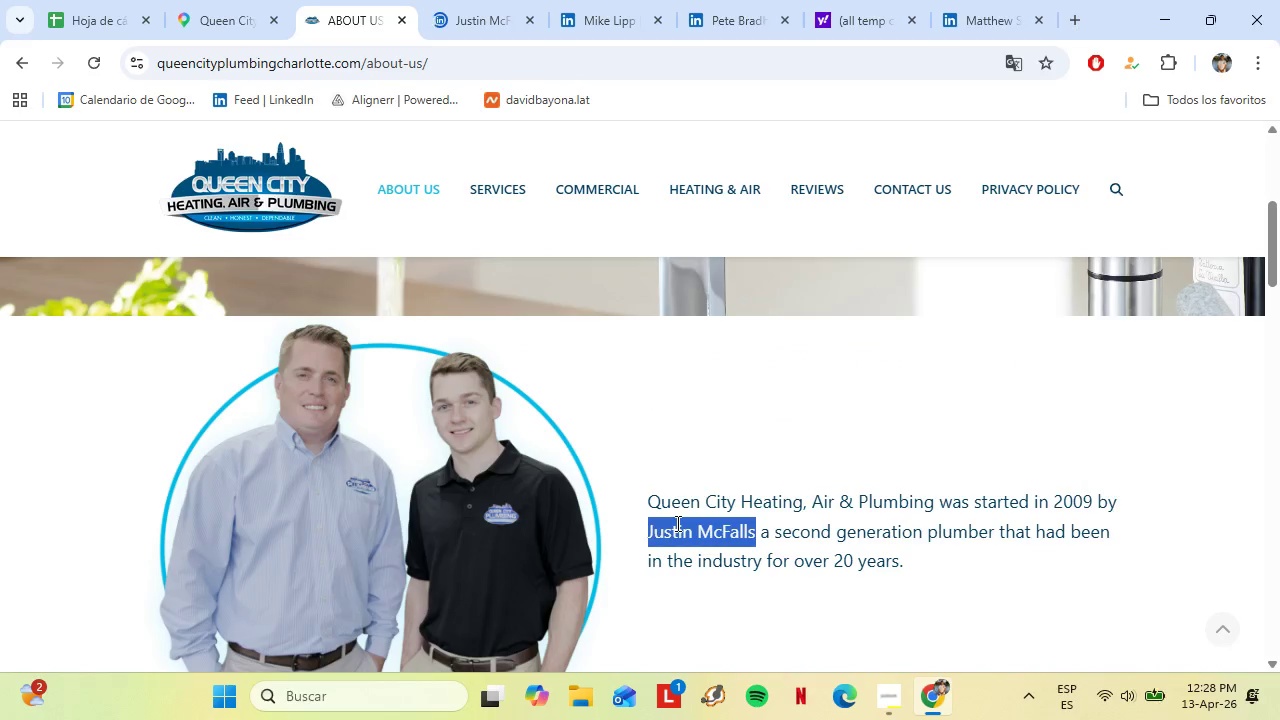 
right_click([676, 523])
 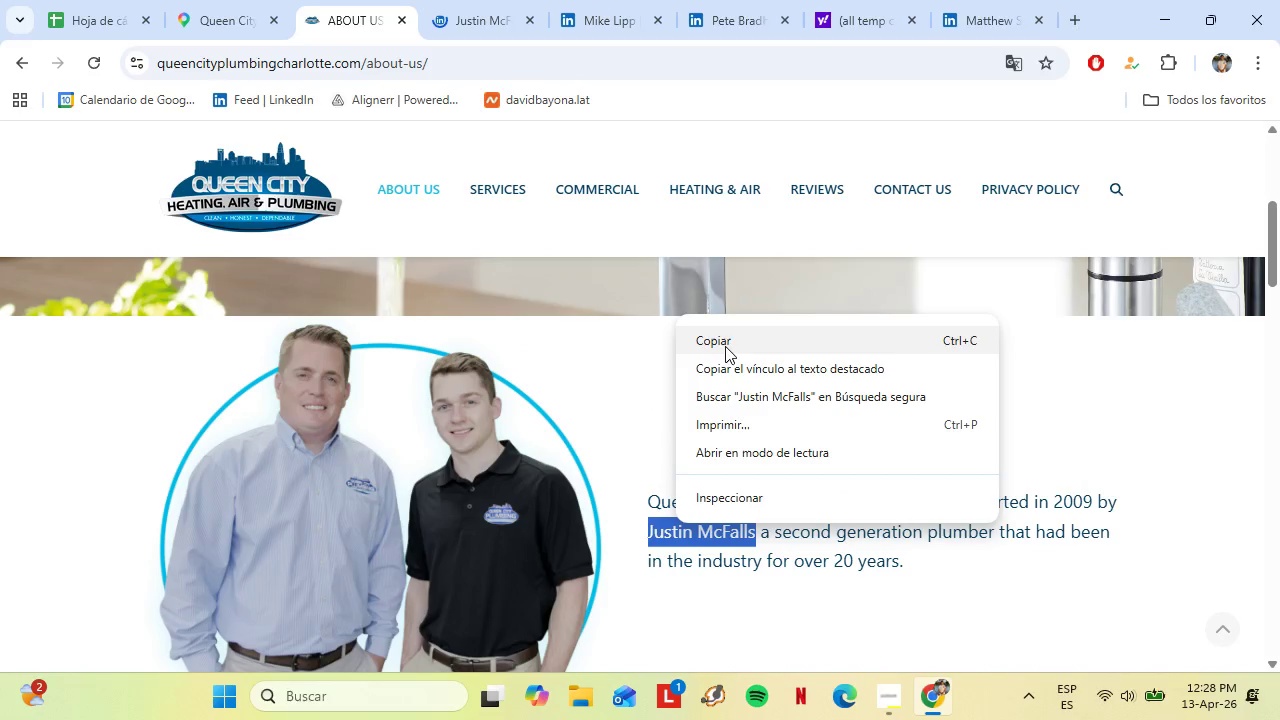 
left_click([727, 342])
 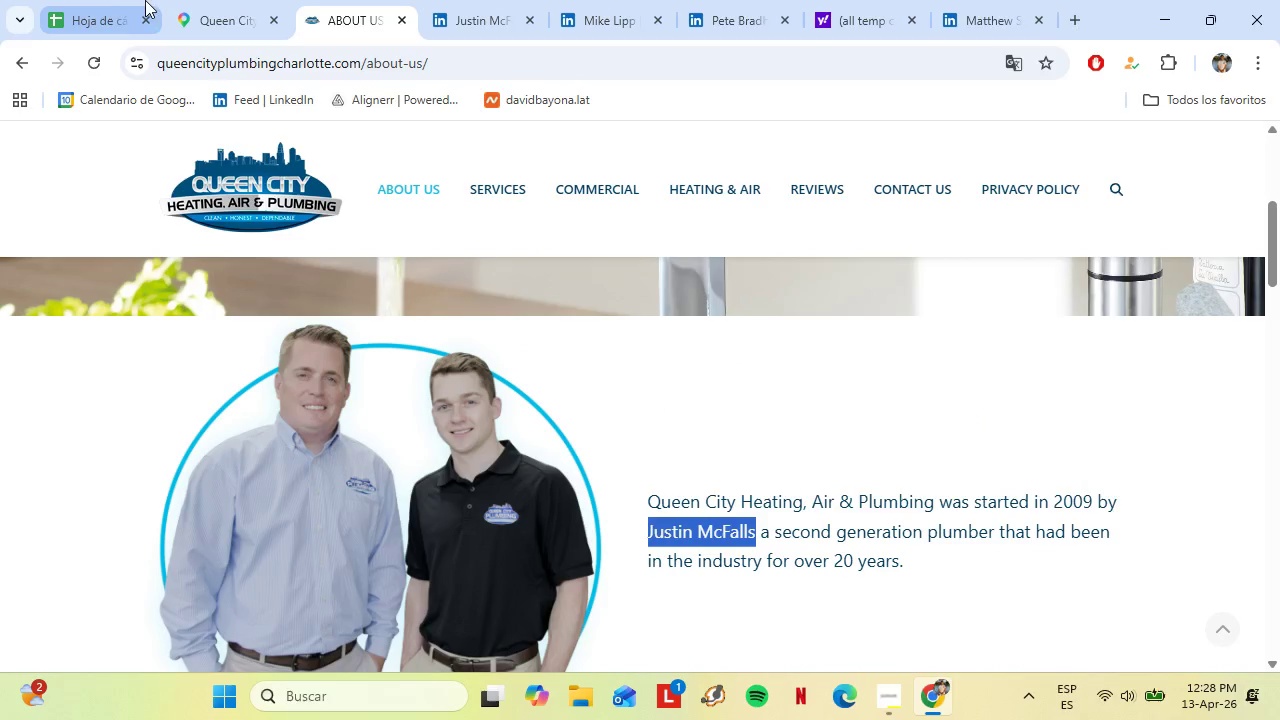 
left_click([107, 1])
 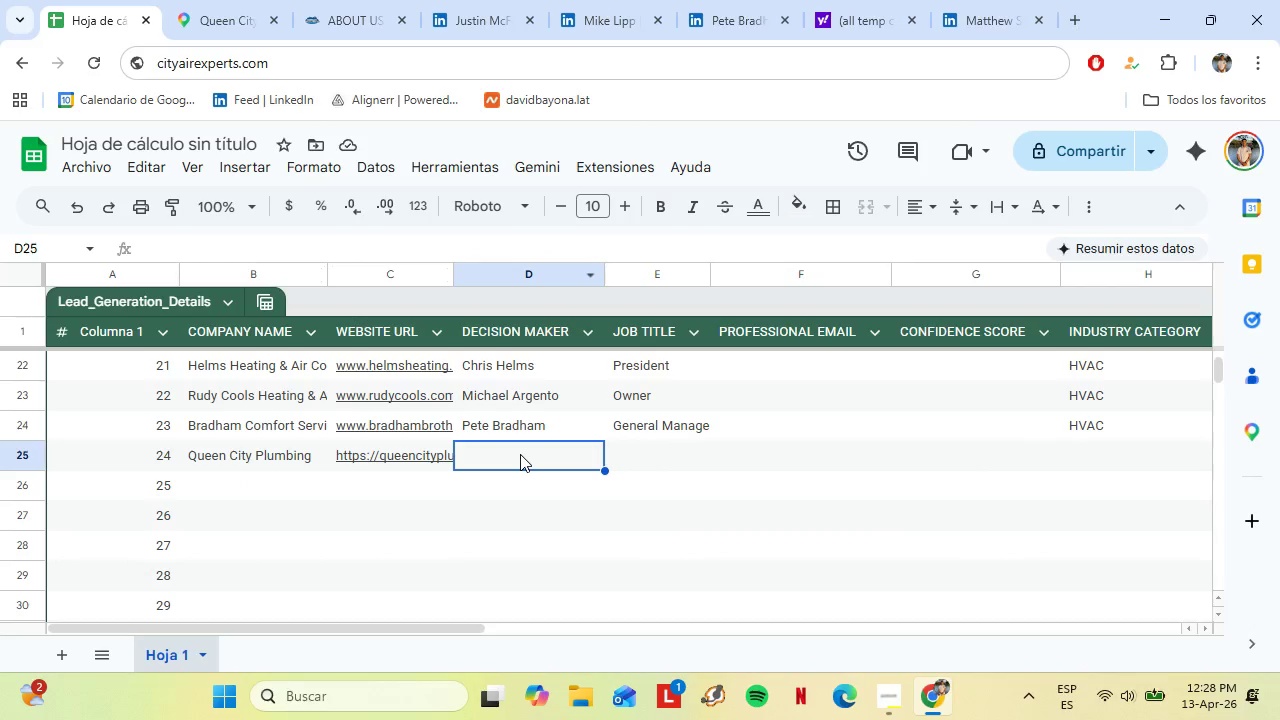 
right_click([520, 454])
 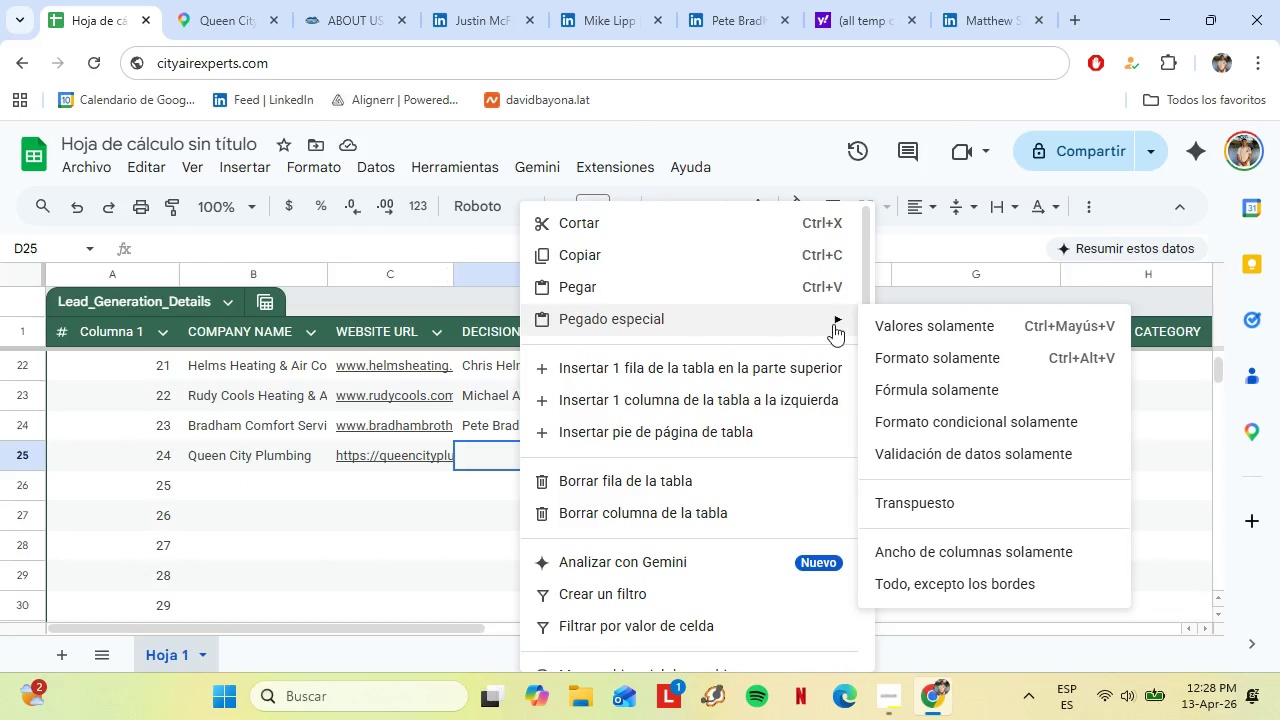 
left_click([930, 324])
 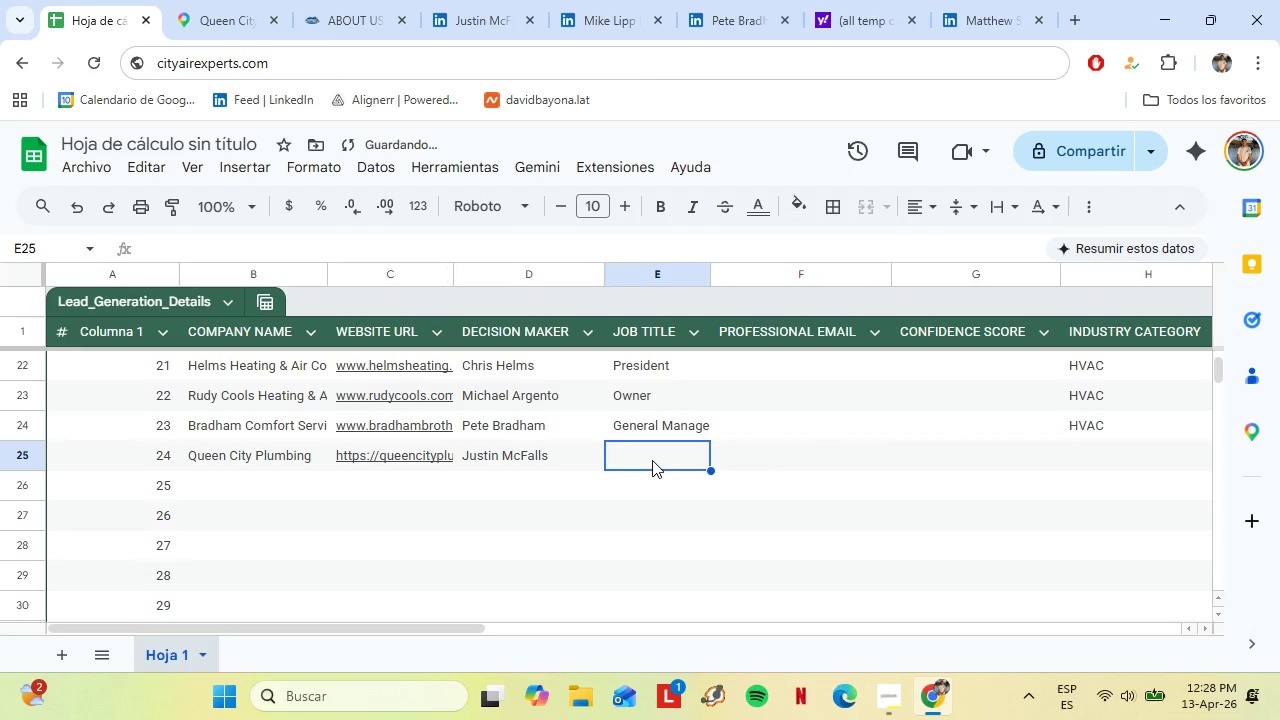 
type(Owne)
 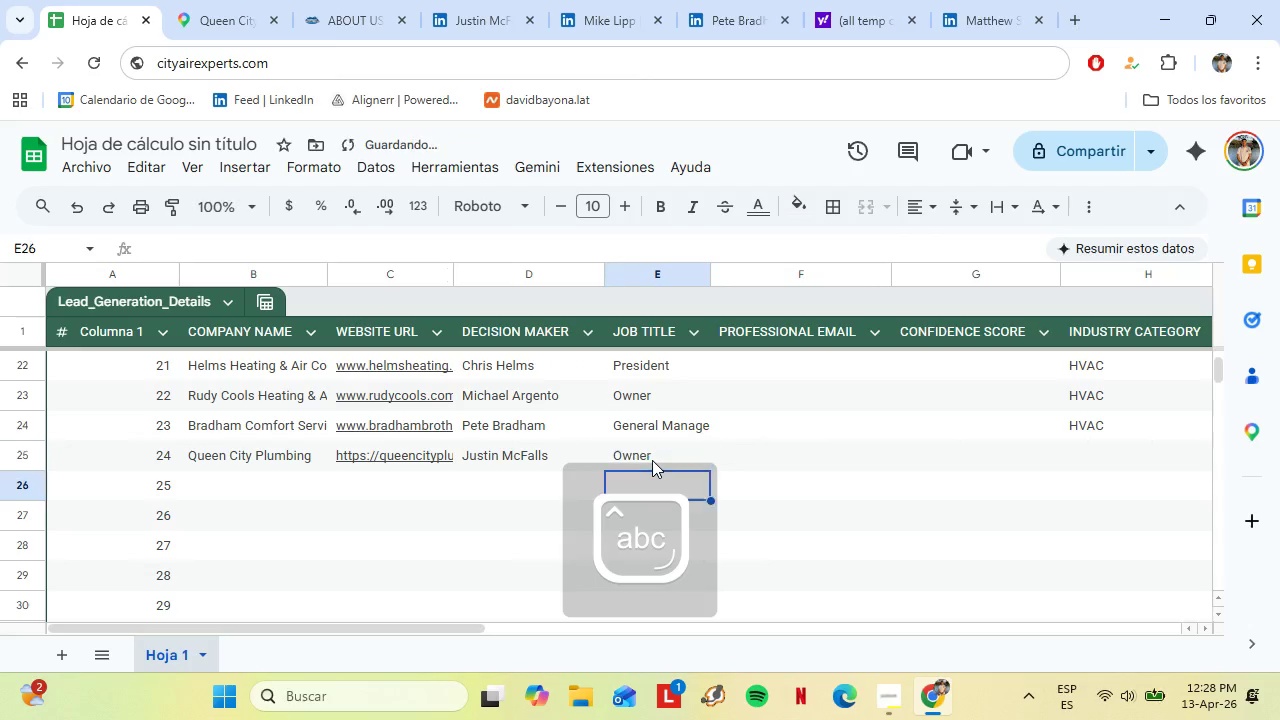 
key(Enter)
 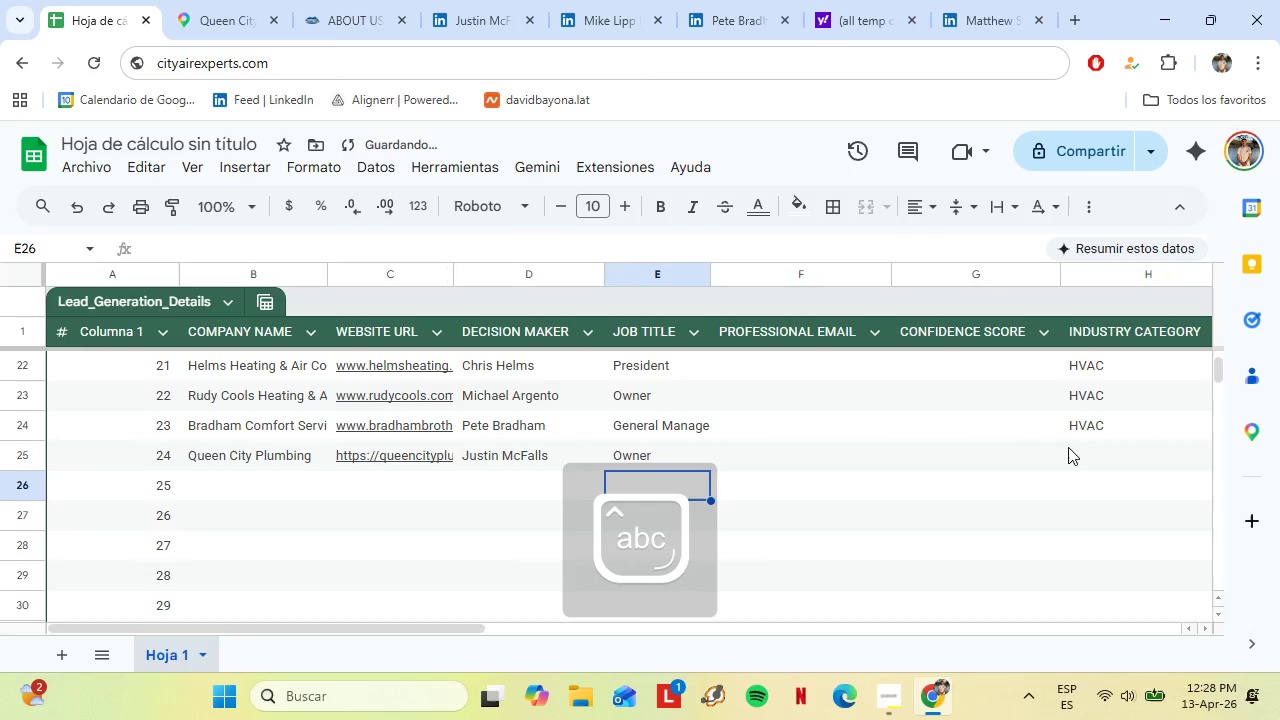 
left_click([1076, 447])
 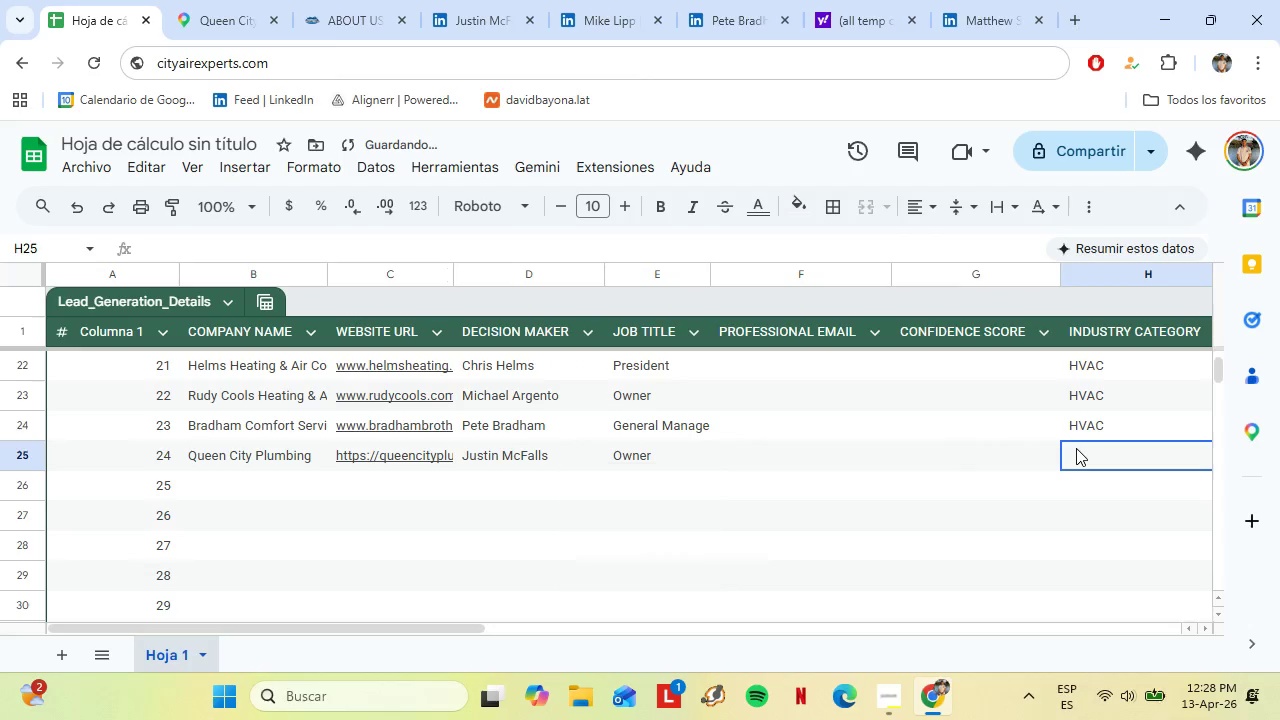 
type(Ha)
key(Backspace)
type(V)
 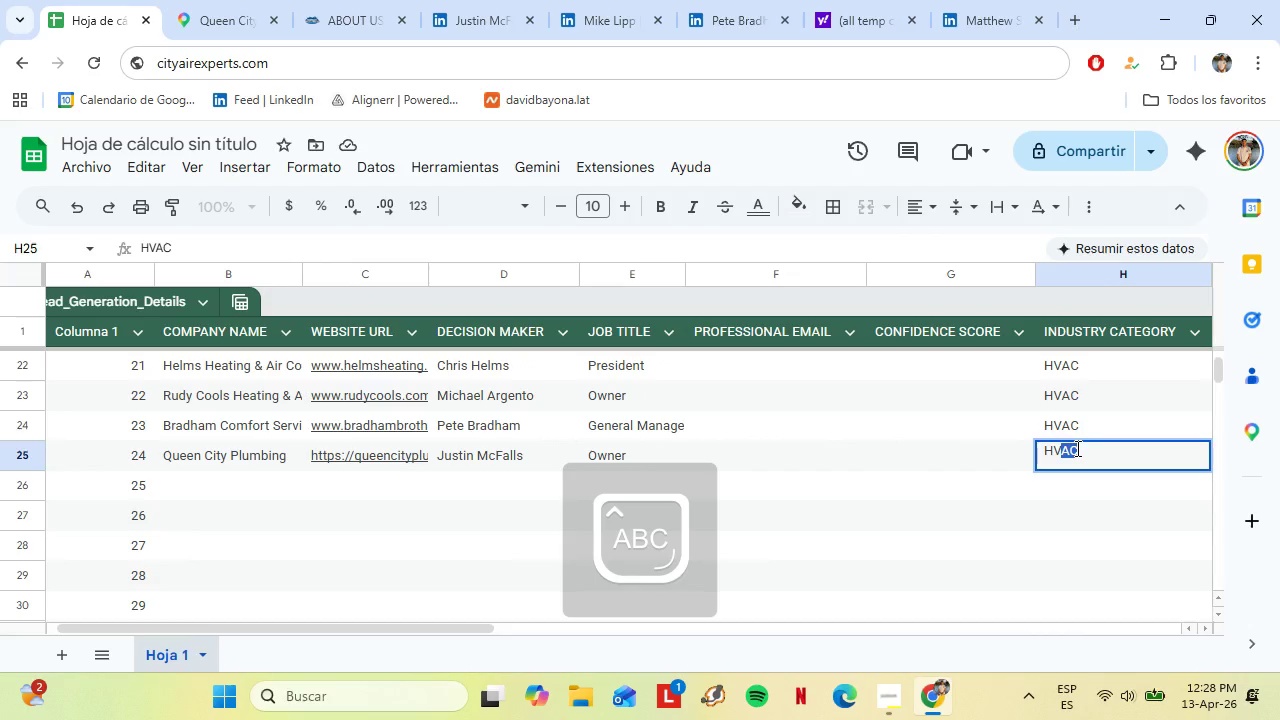 
key(ArrowRight)
 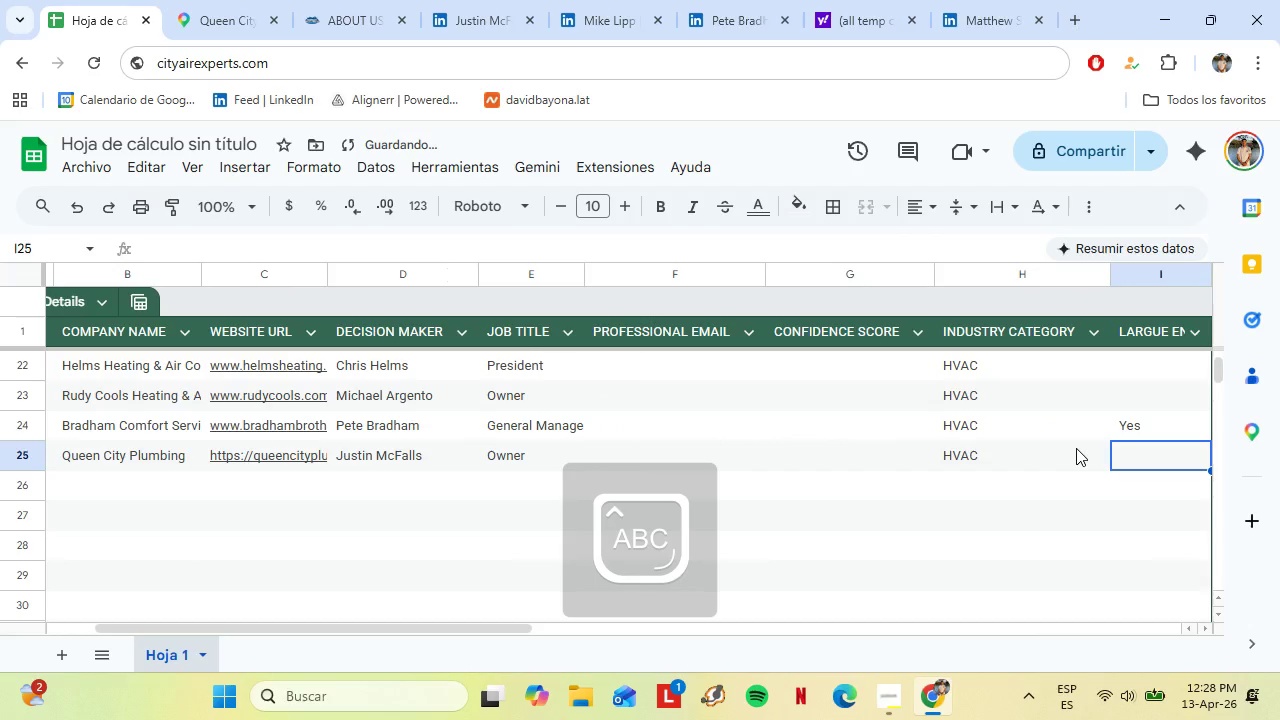 
type(Yes)
 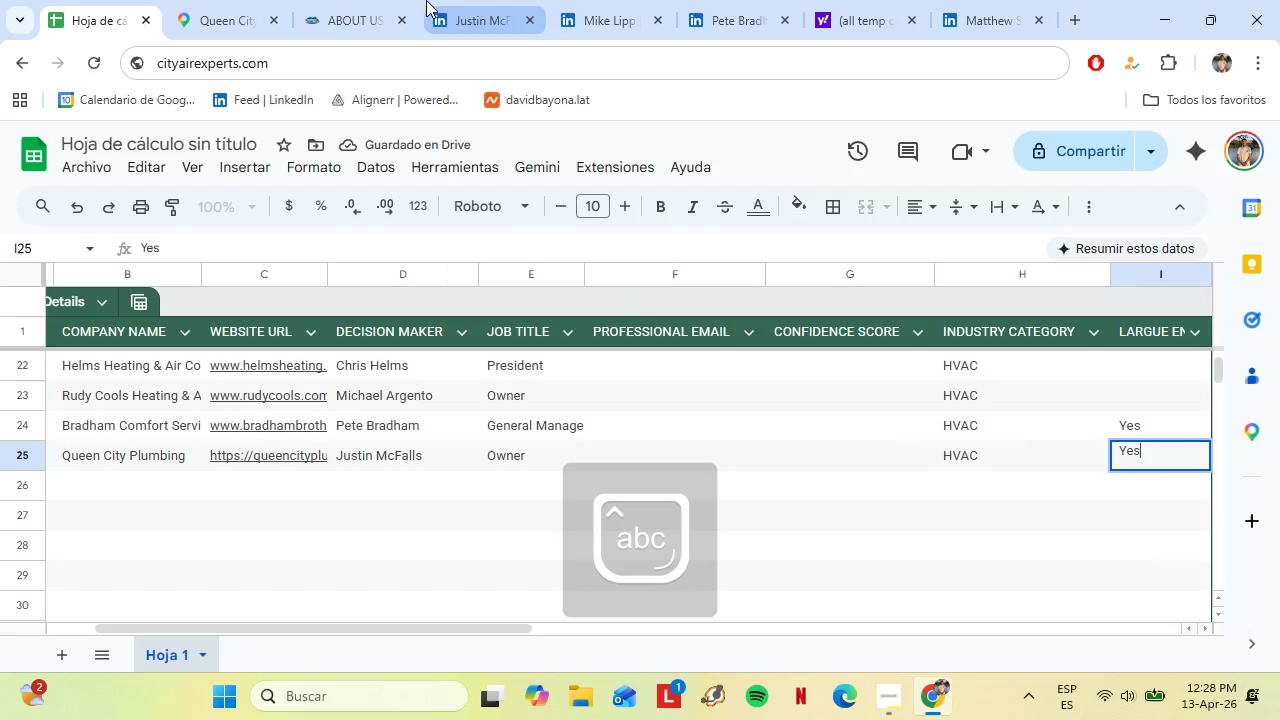 
left_click([462, 0])
 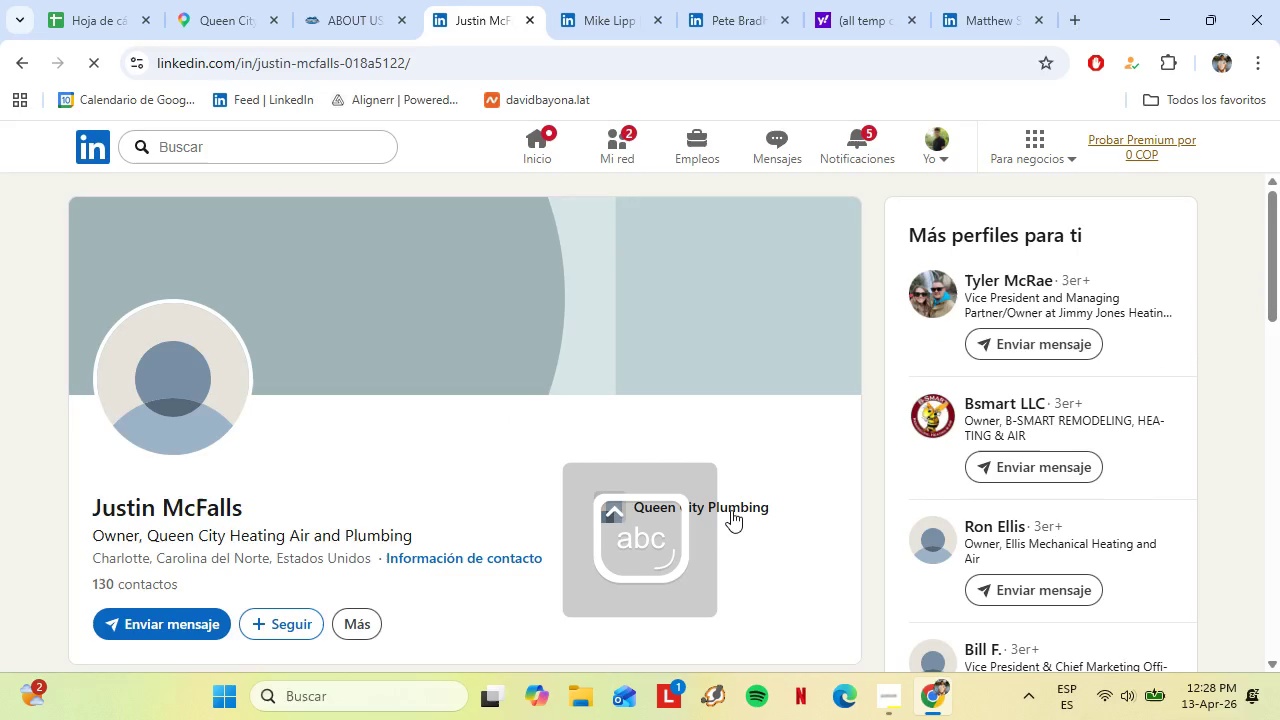 
left_click([744, 513])
 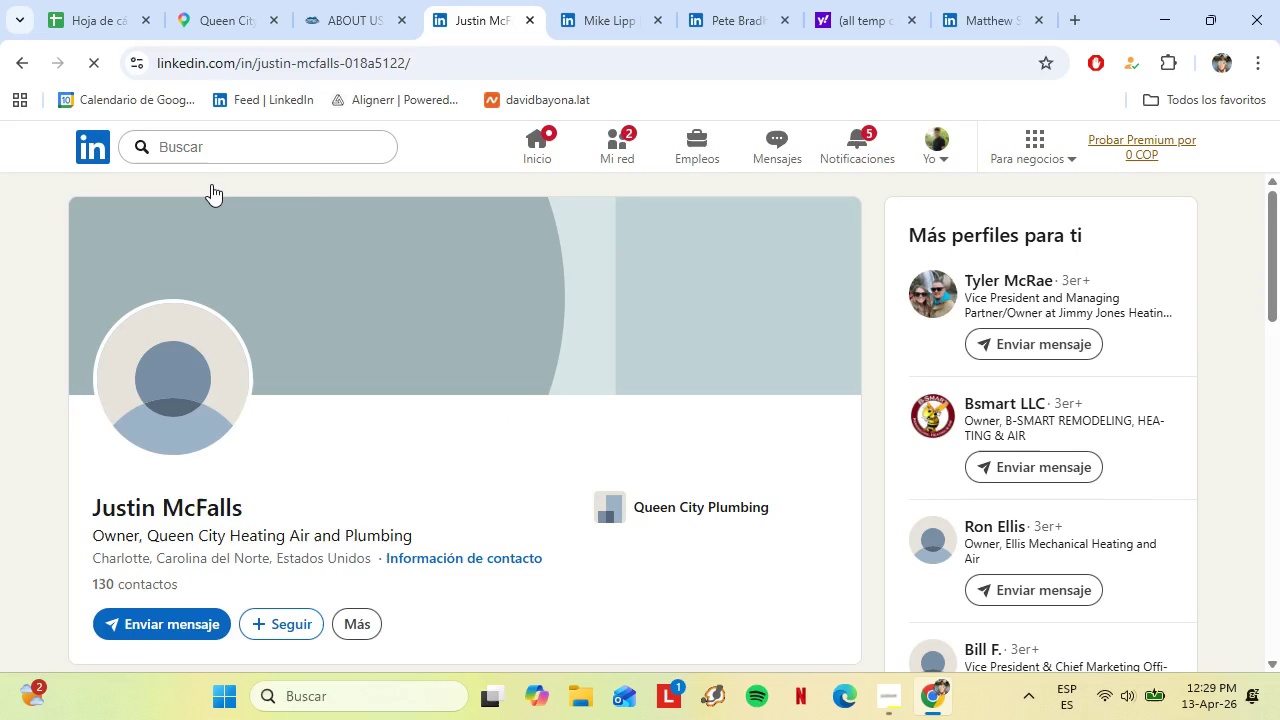 
left_click([215, 160])
 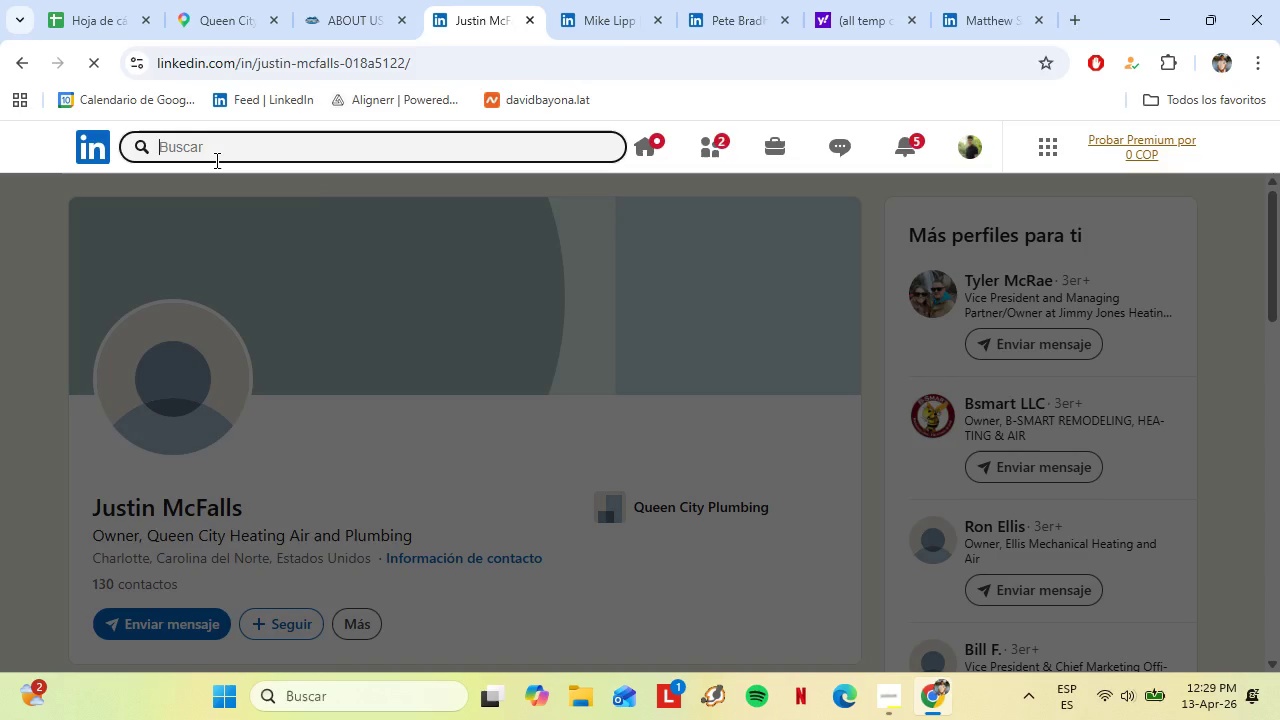 
type(Queen City Plumbing)
 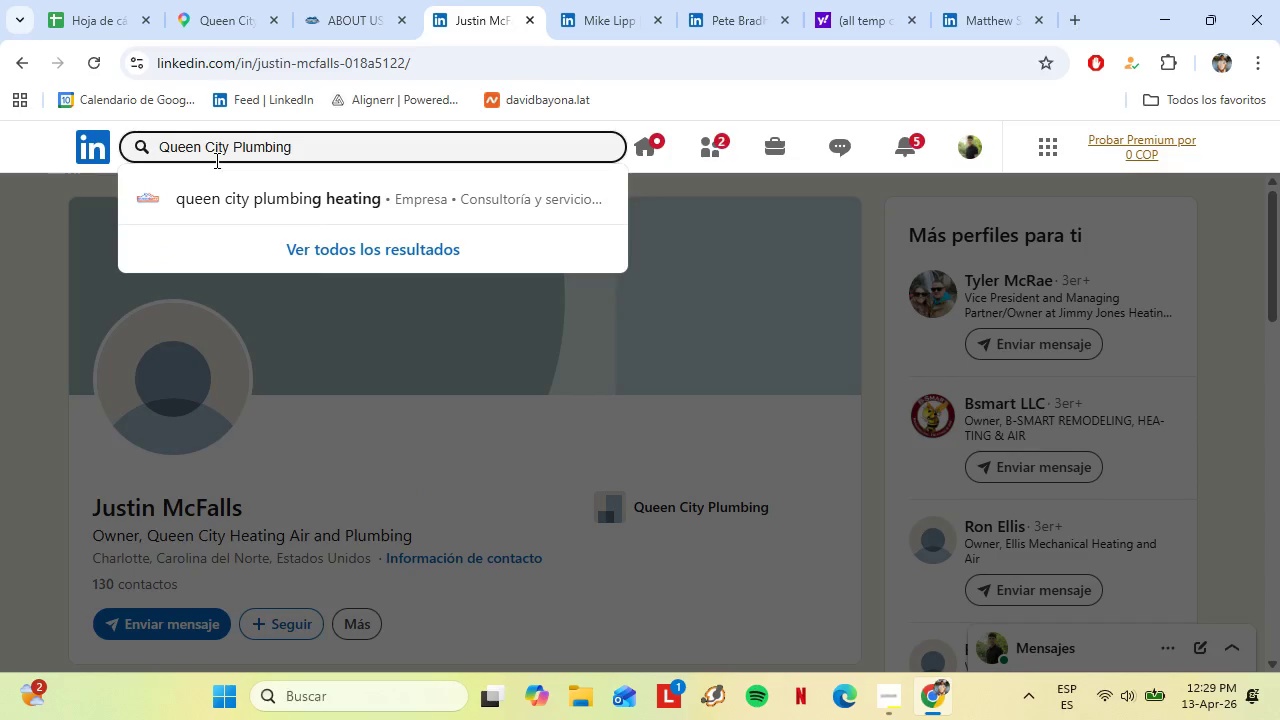 
key(Enter)
 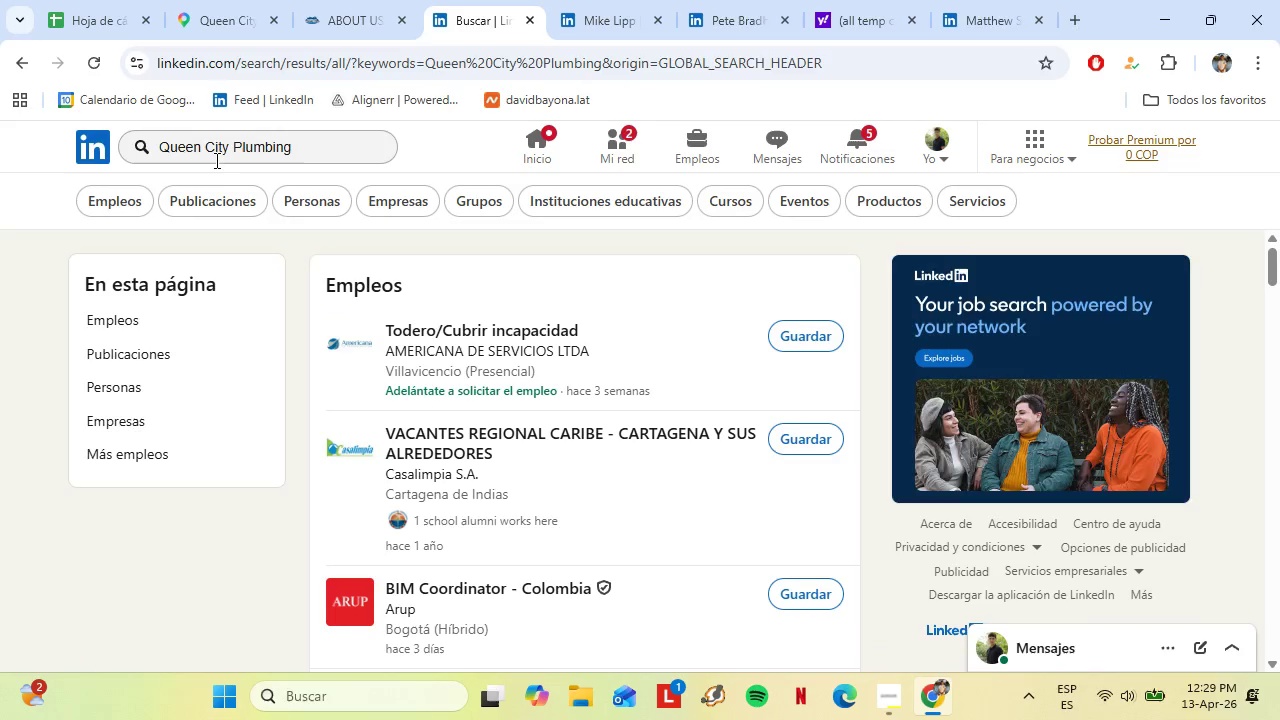 
wait(5.72)
 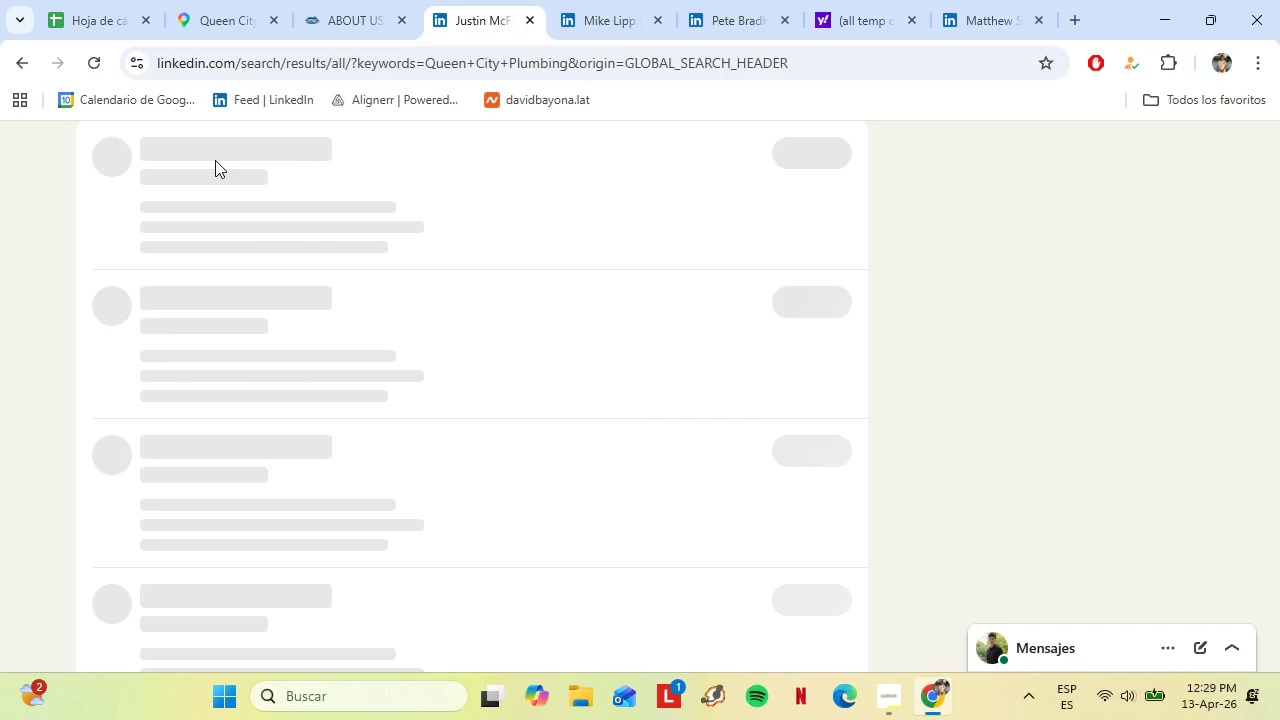 
left_click([382, 197])
 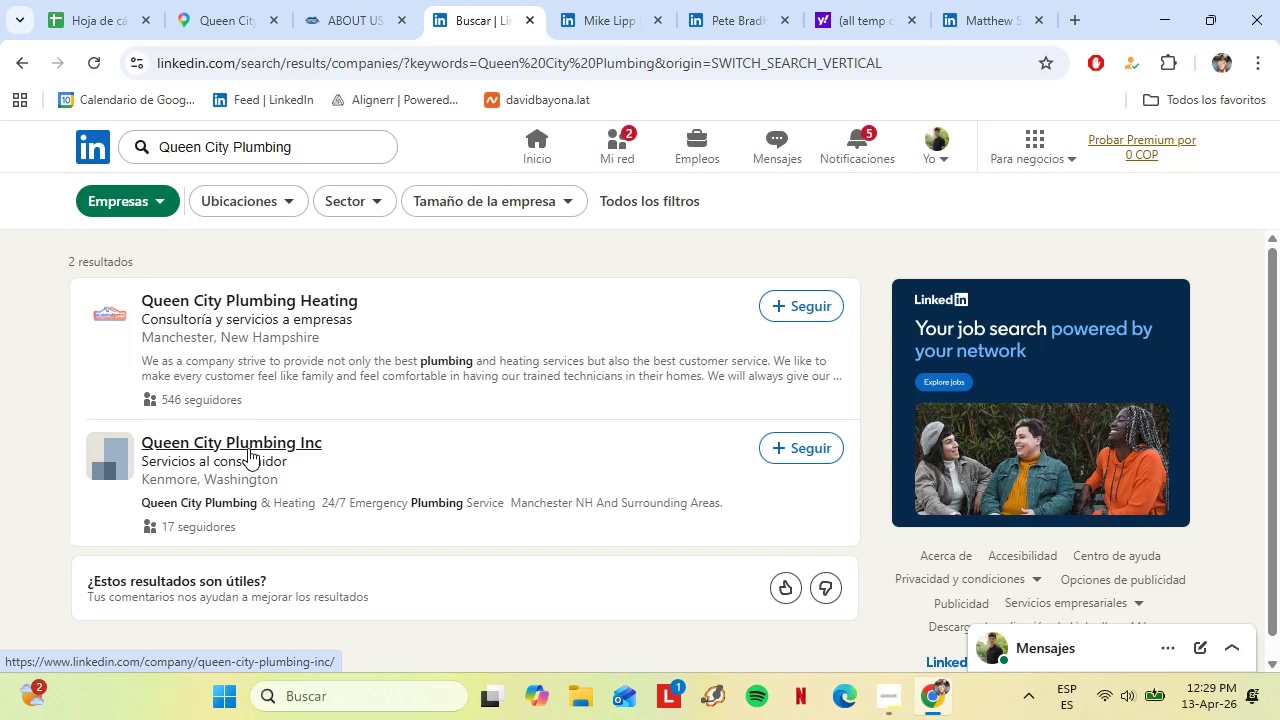 
wait(6.98)
 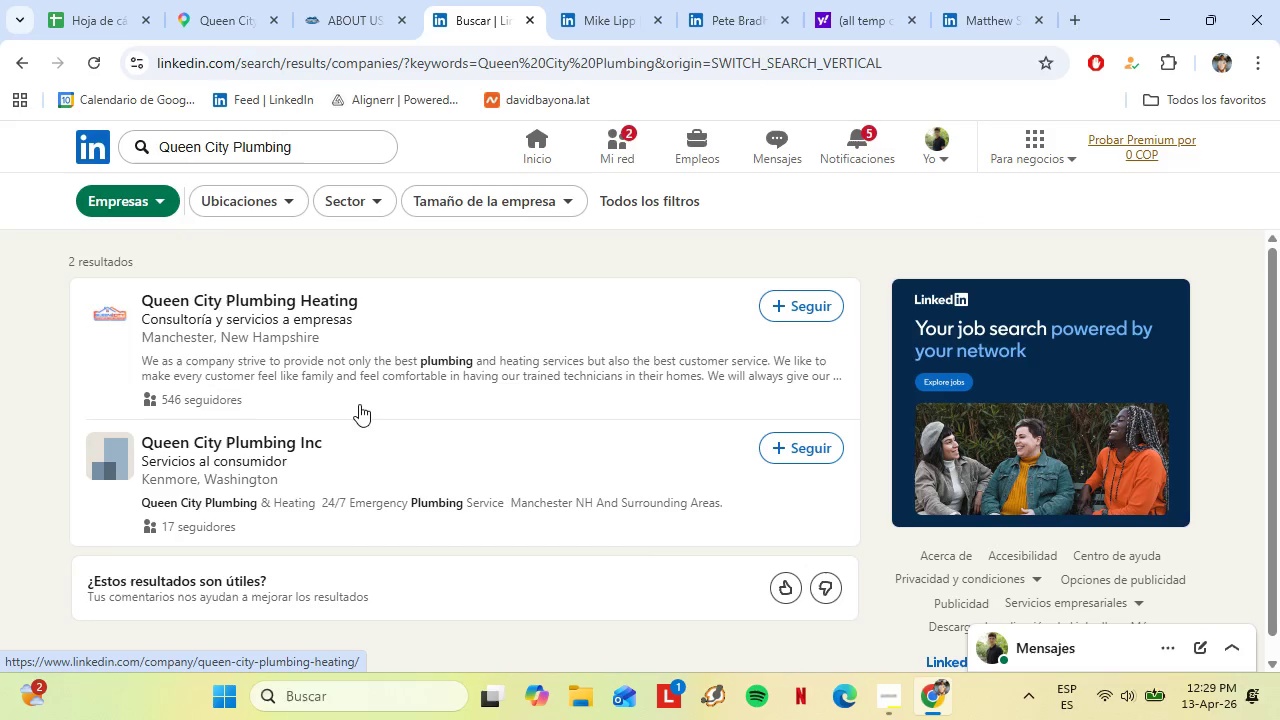 
scroll: coordinate [383, 428], scroll_direction: down, amount: 2.0
 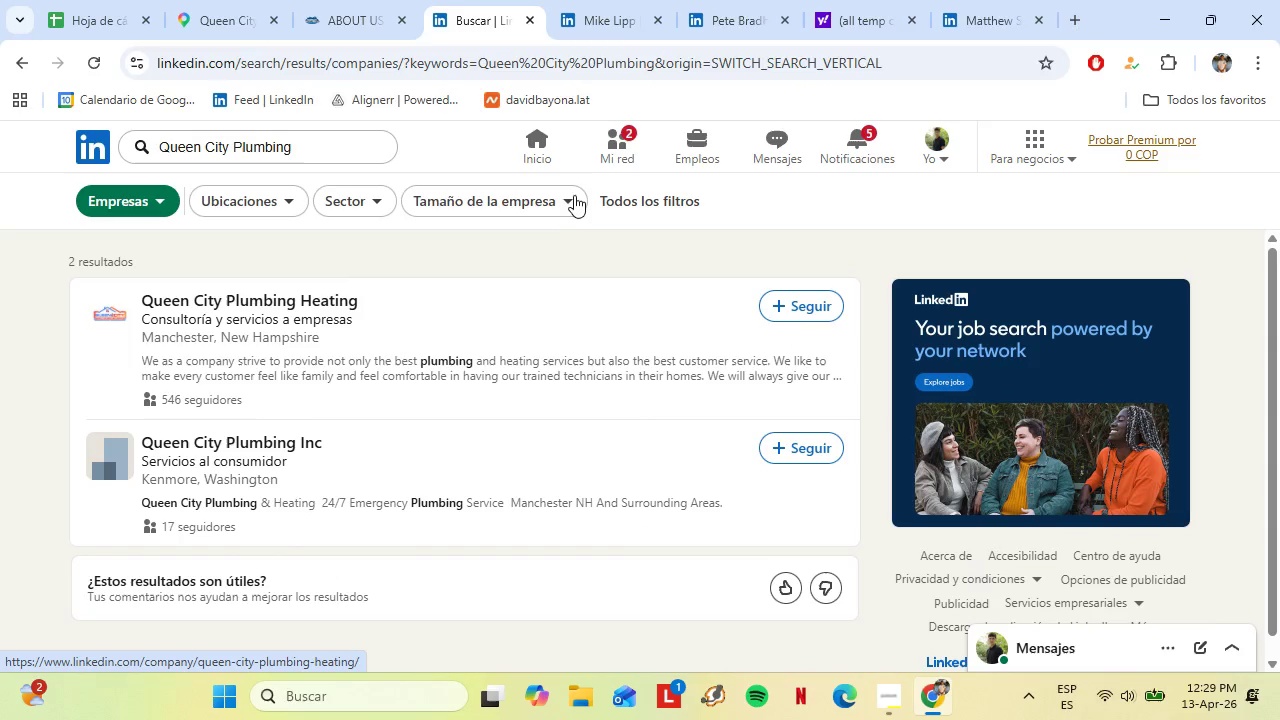 
left_click([349, 0])
 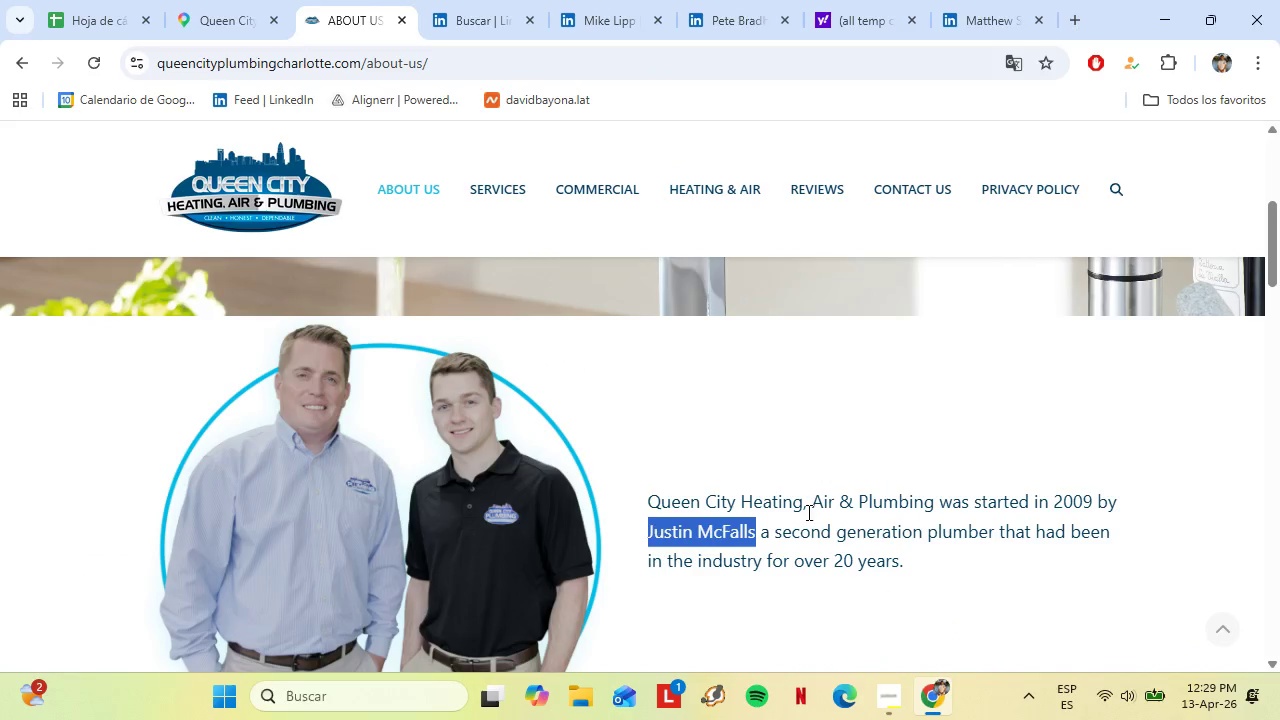 
scroll: coordinate [745, 517], scroll_direction: down, amount: 11.0
 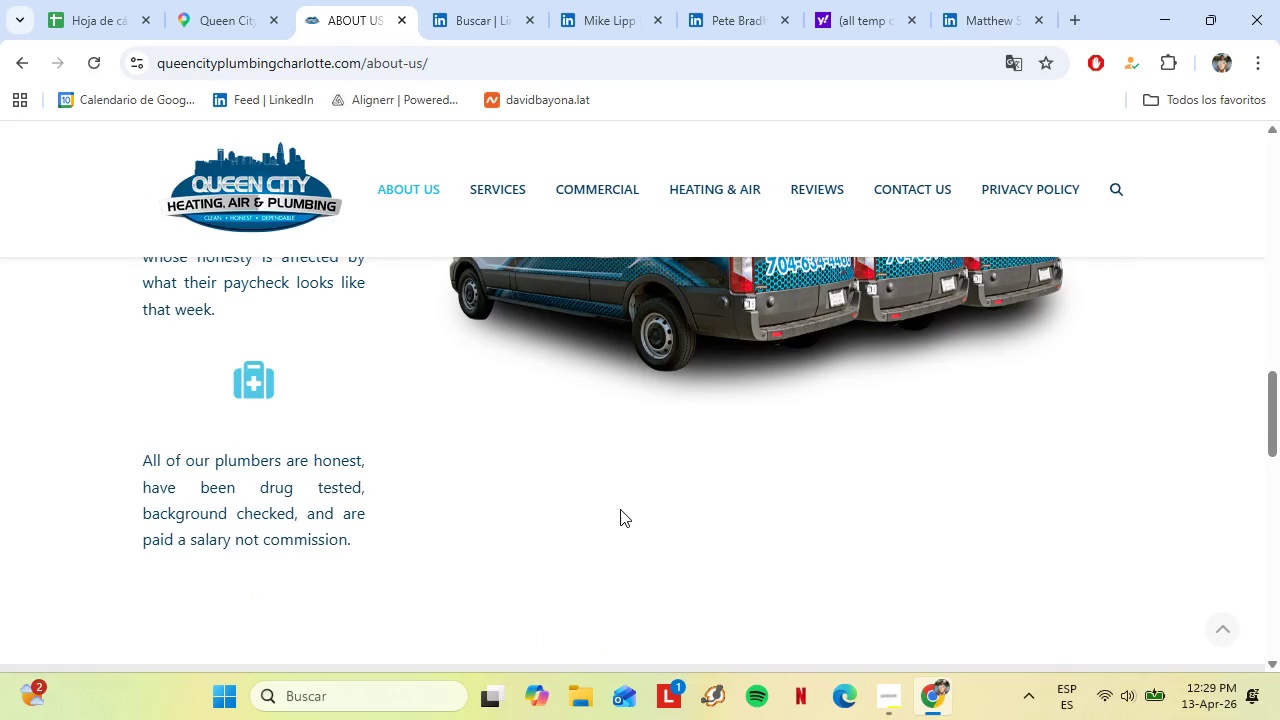 
scroll: coordinate [620, 509], scroll_direction: none, amount: 0.0
 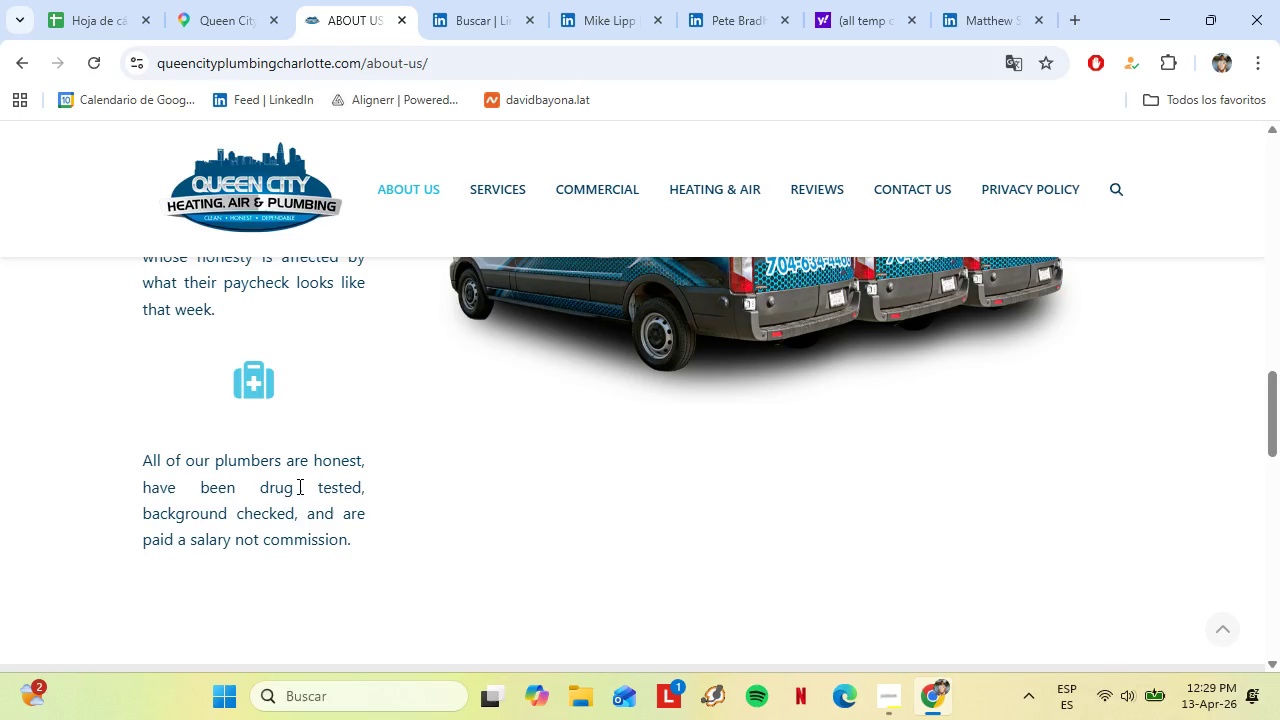 
scroll: coordinate [584, 434], scroll_direction: down, amount: 12.0
 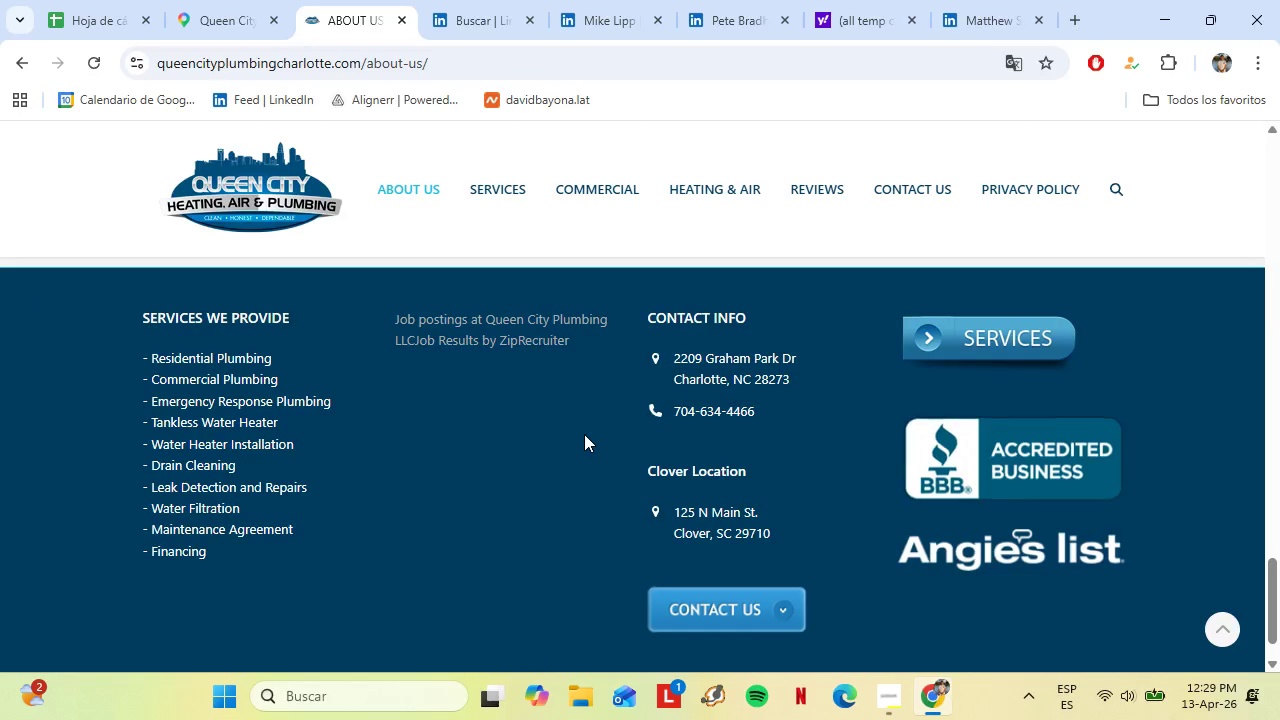 
scroll: coordinate [735, 466], scroll_direction: up, amount: 32.0
 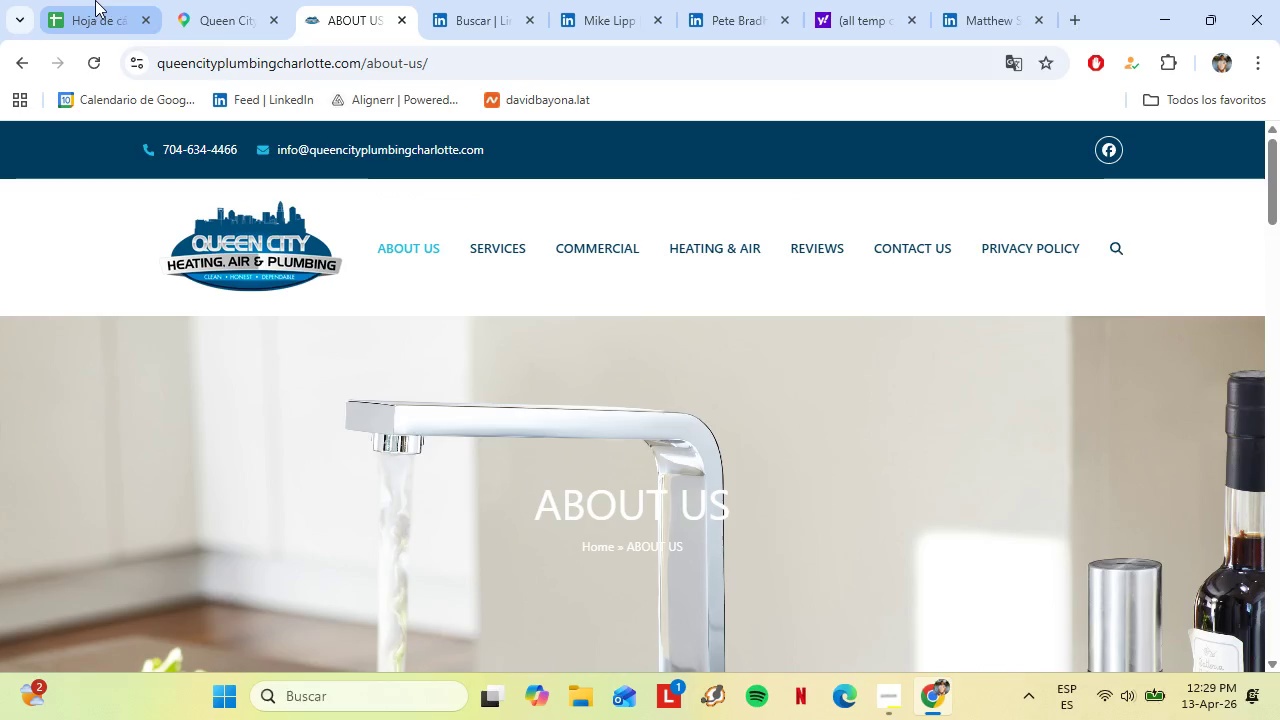 
left_click([80, 0])
 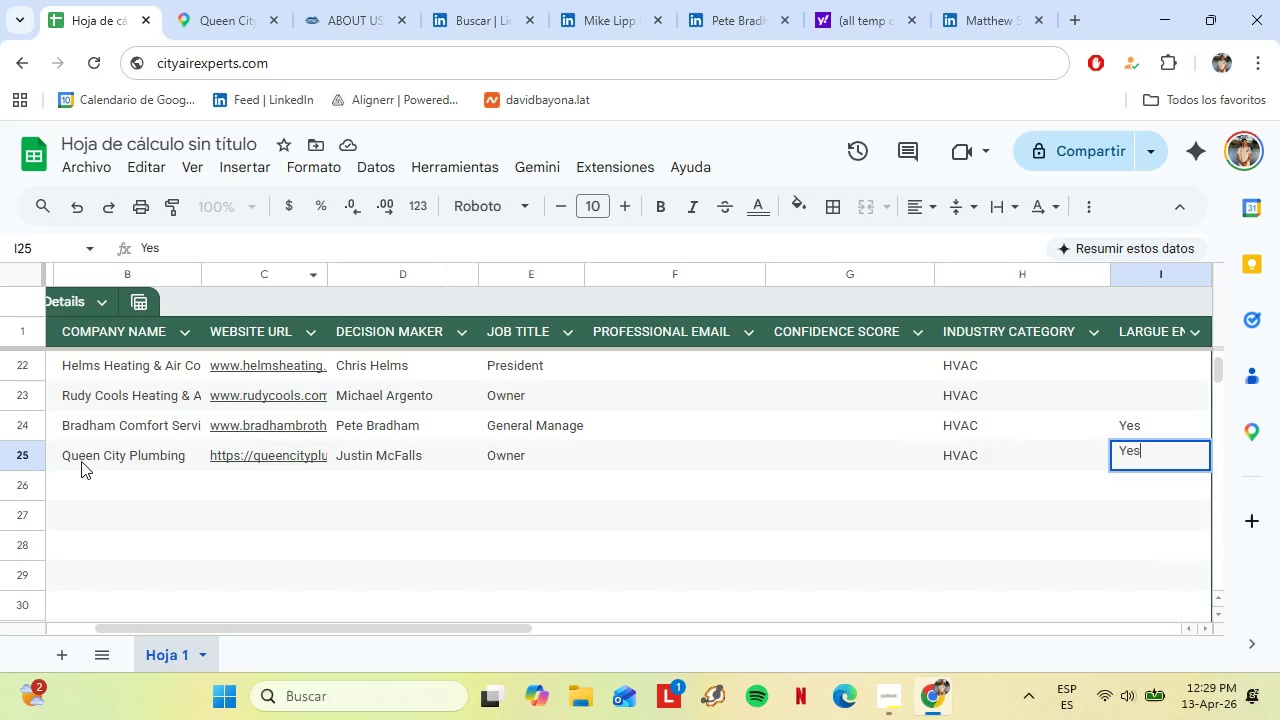 
left_click([100, 473])
 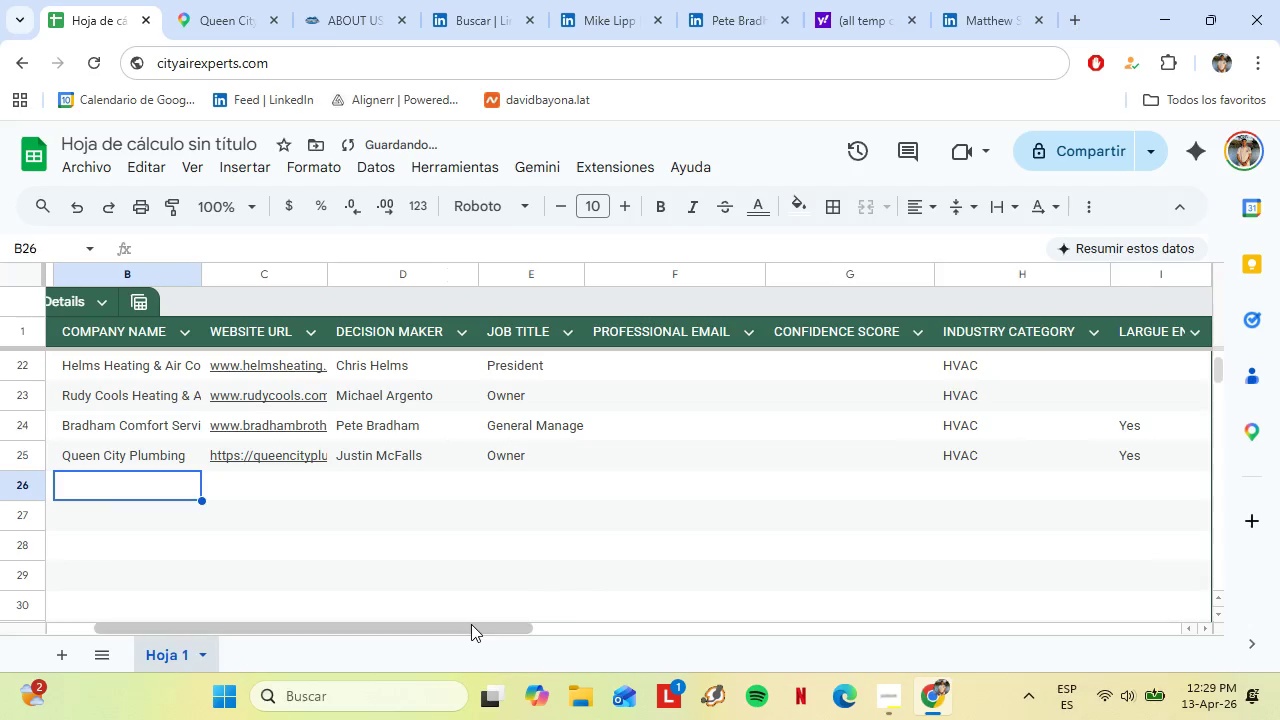 
left_click_drag(start_coordinate=[469, 627], to_coordinate=[578, 630])
 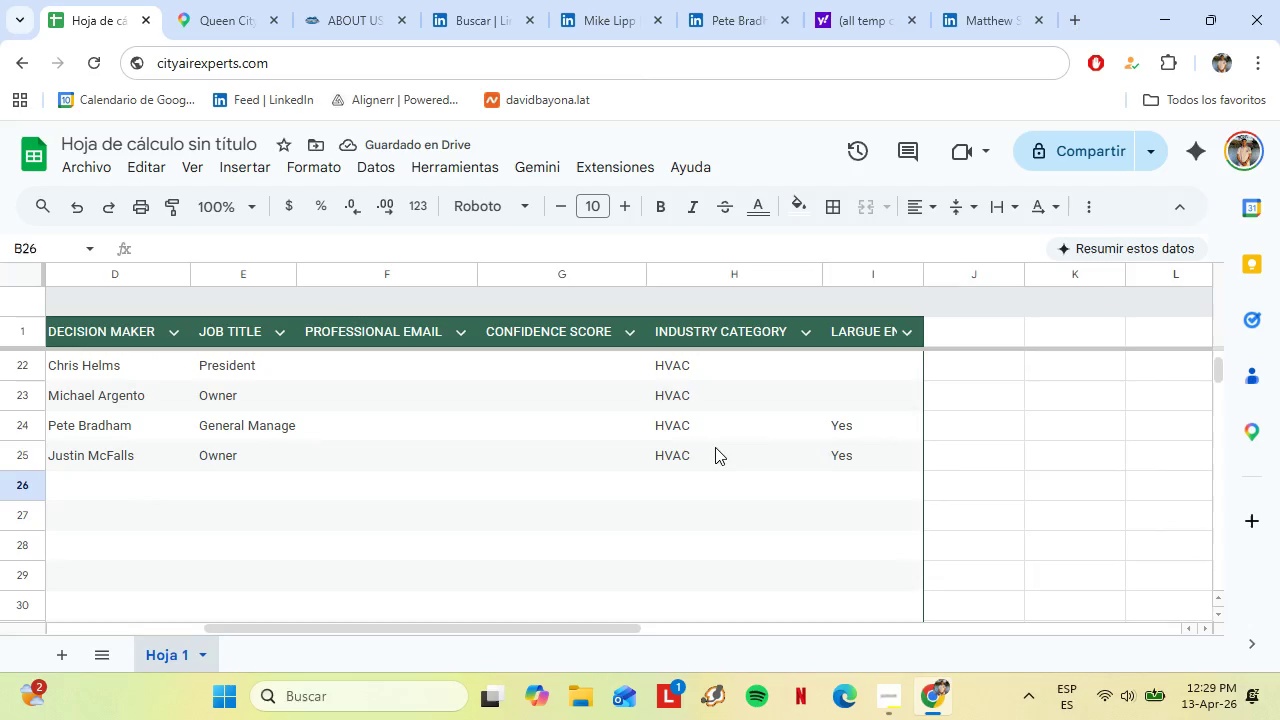 
left_click([715, 447])
 